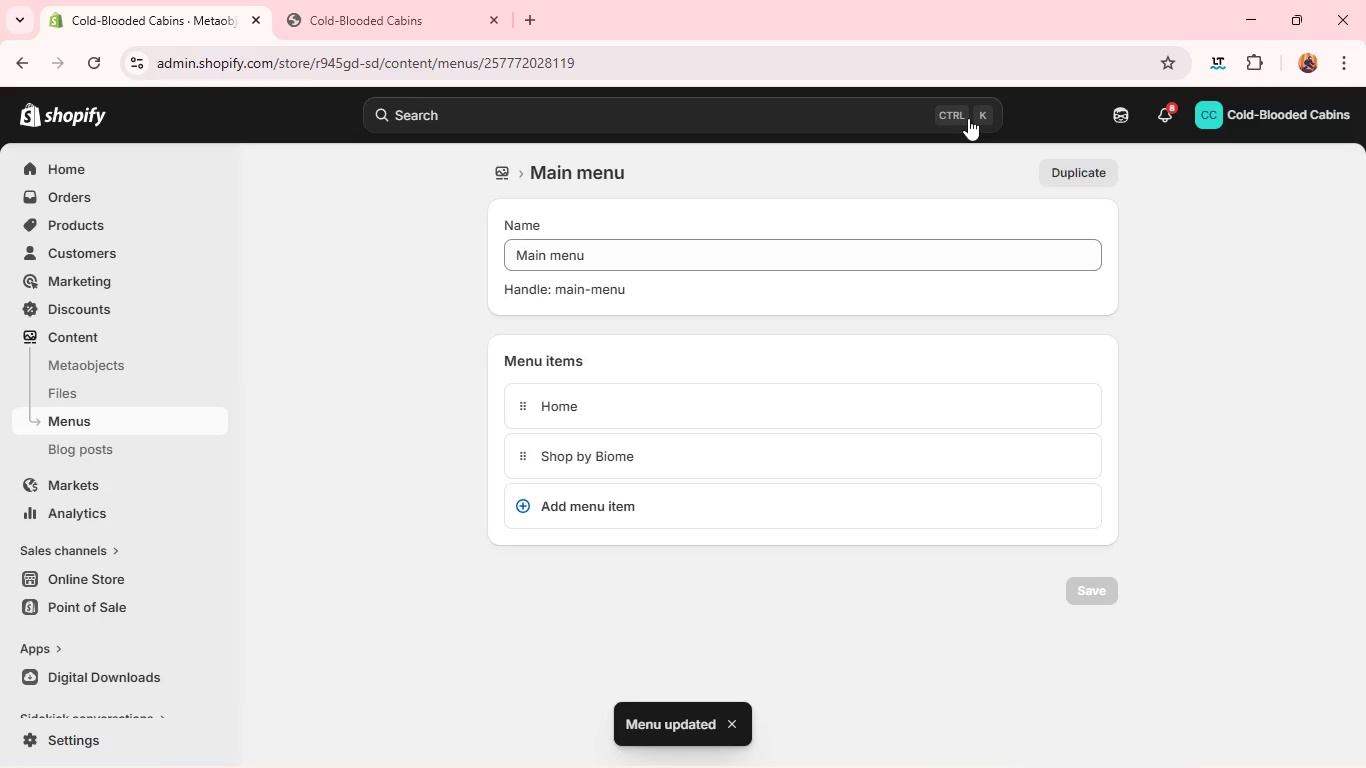 
wait(10.36)
 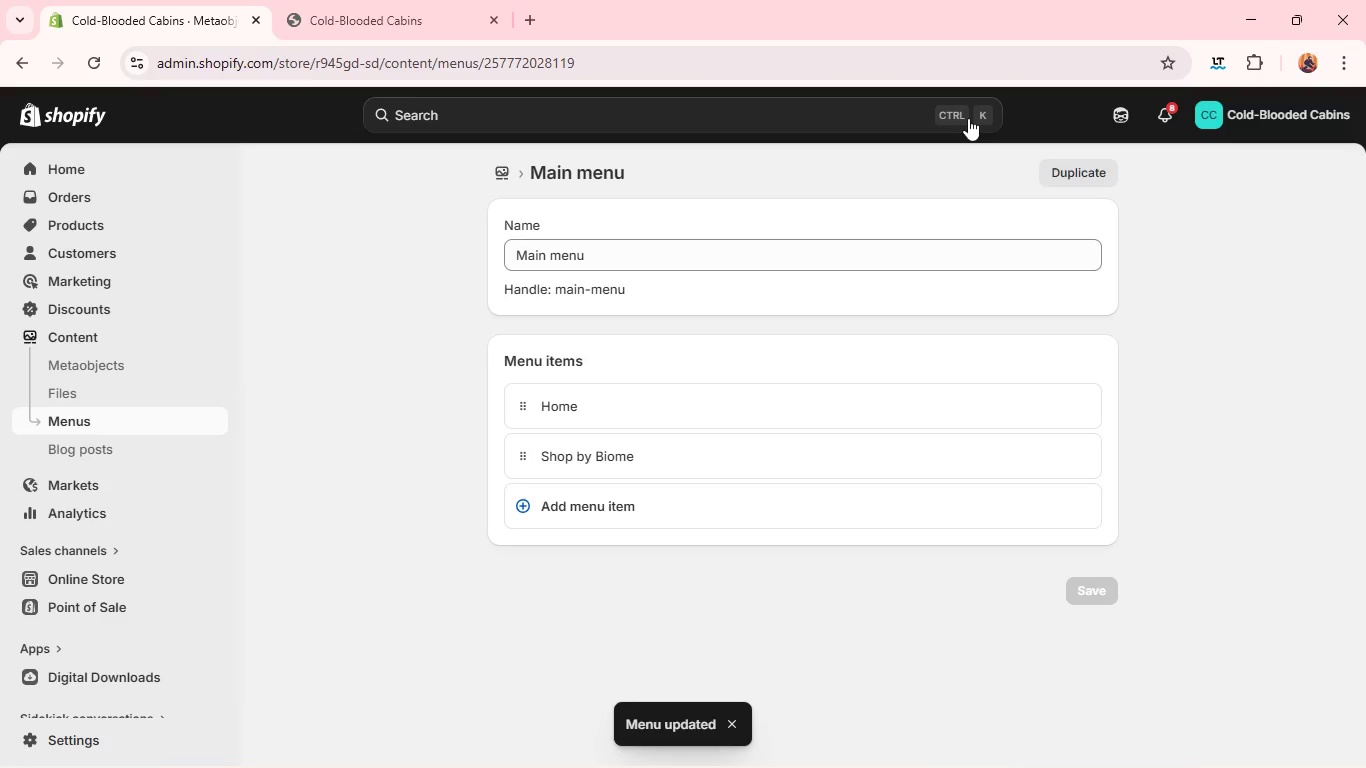 
left_click([76, 571])
 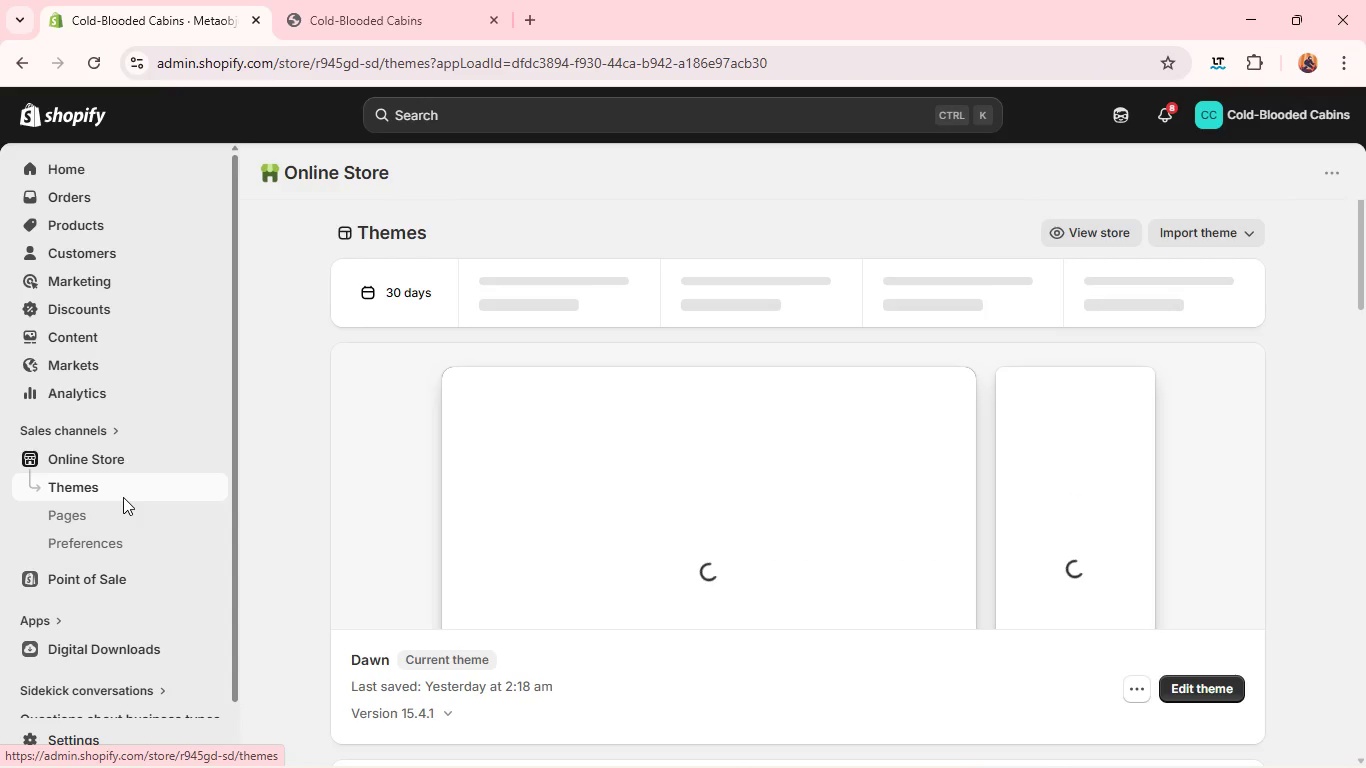 
wait(17.0)
 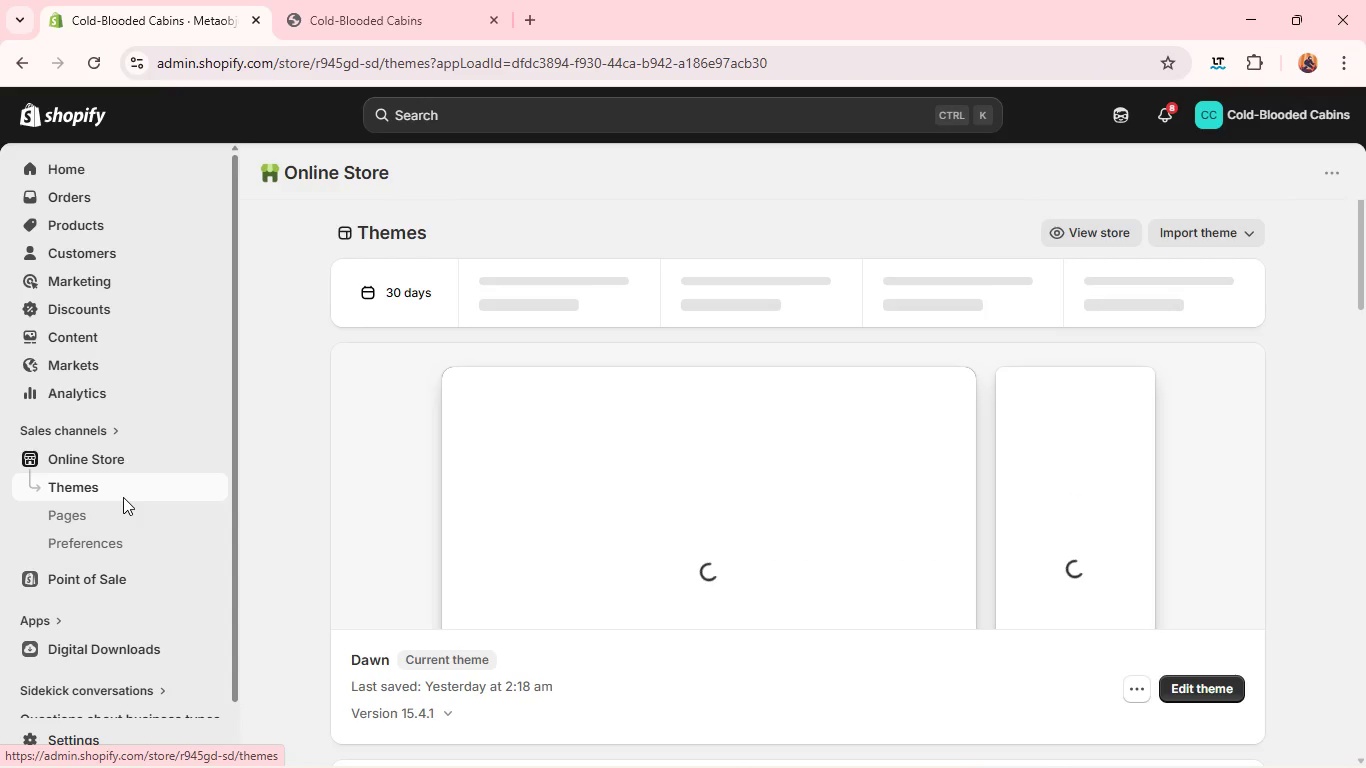 
left_click([552, 520])
 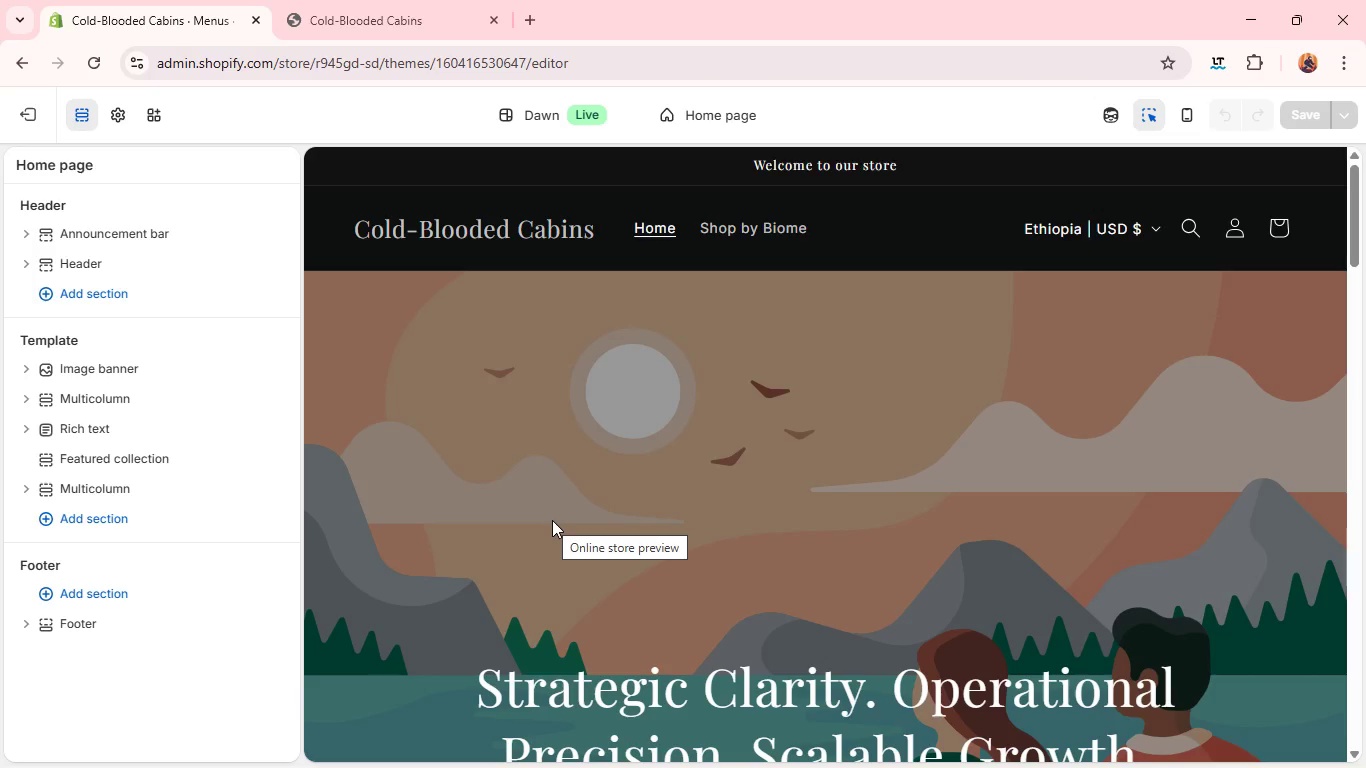 
wait(40.67)
 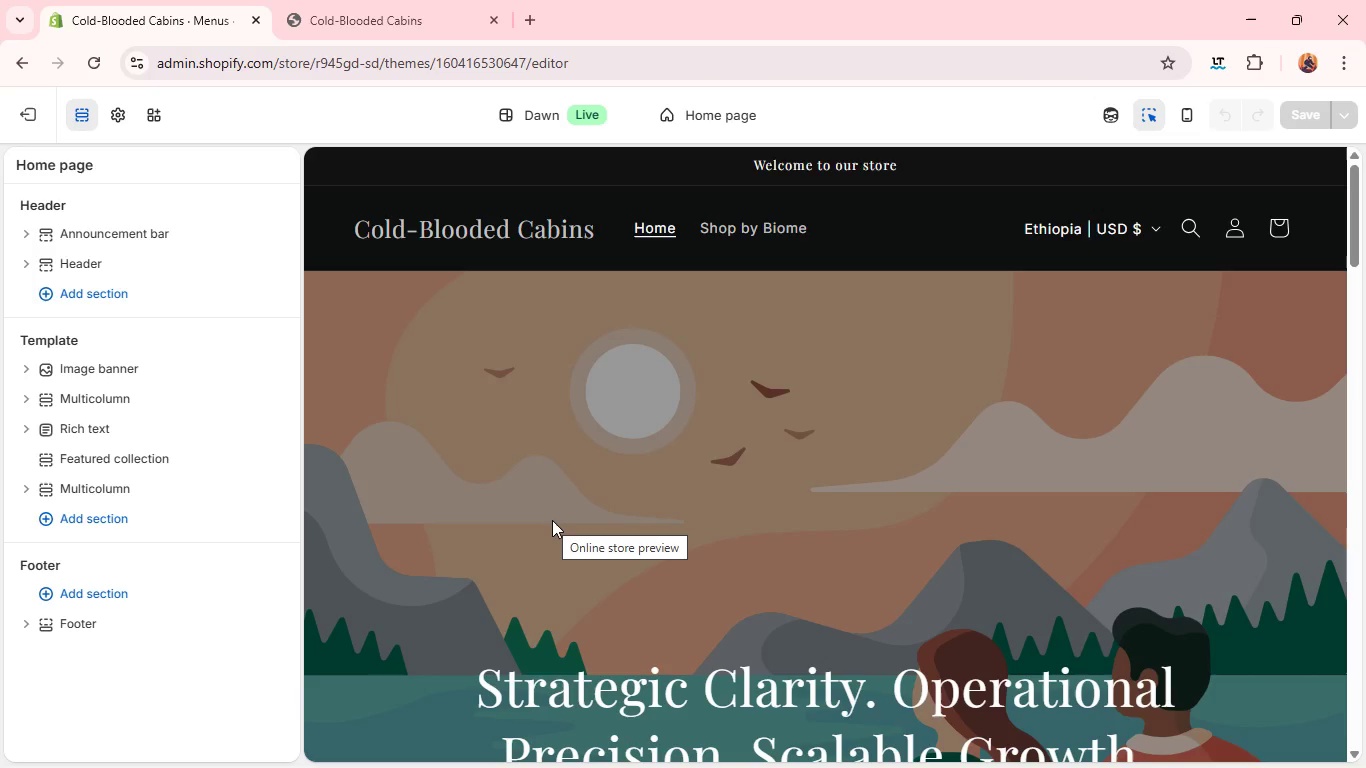 
key(Alt+Tab)
 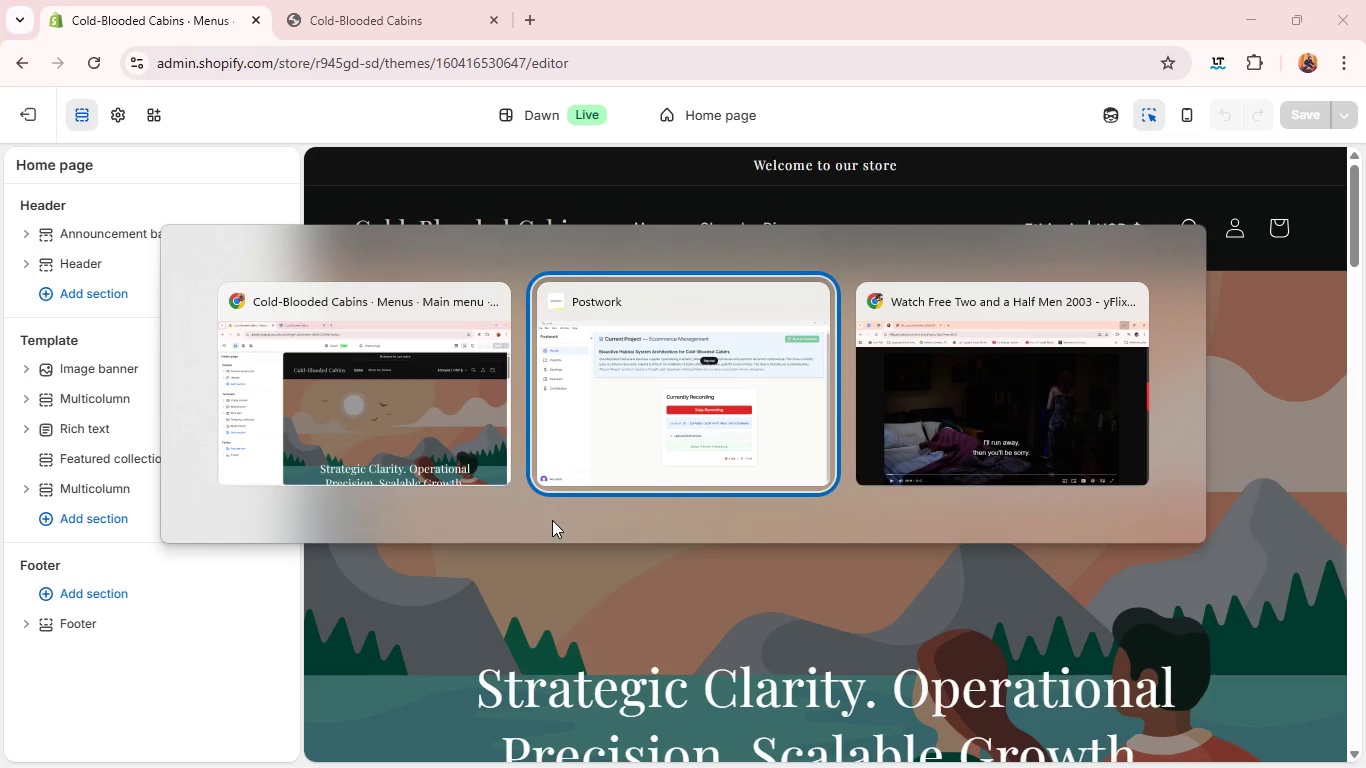 
key(Alt+Tab)
 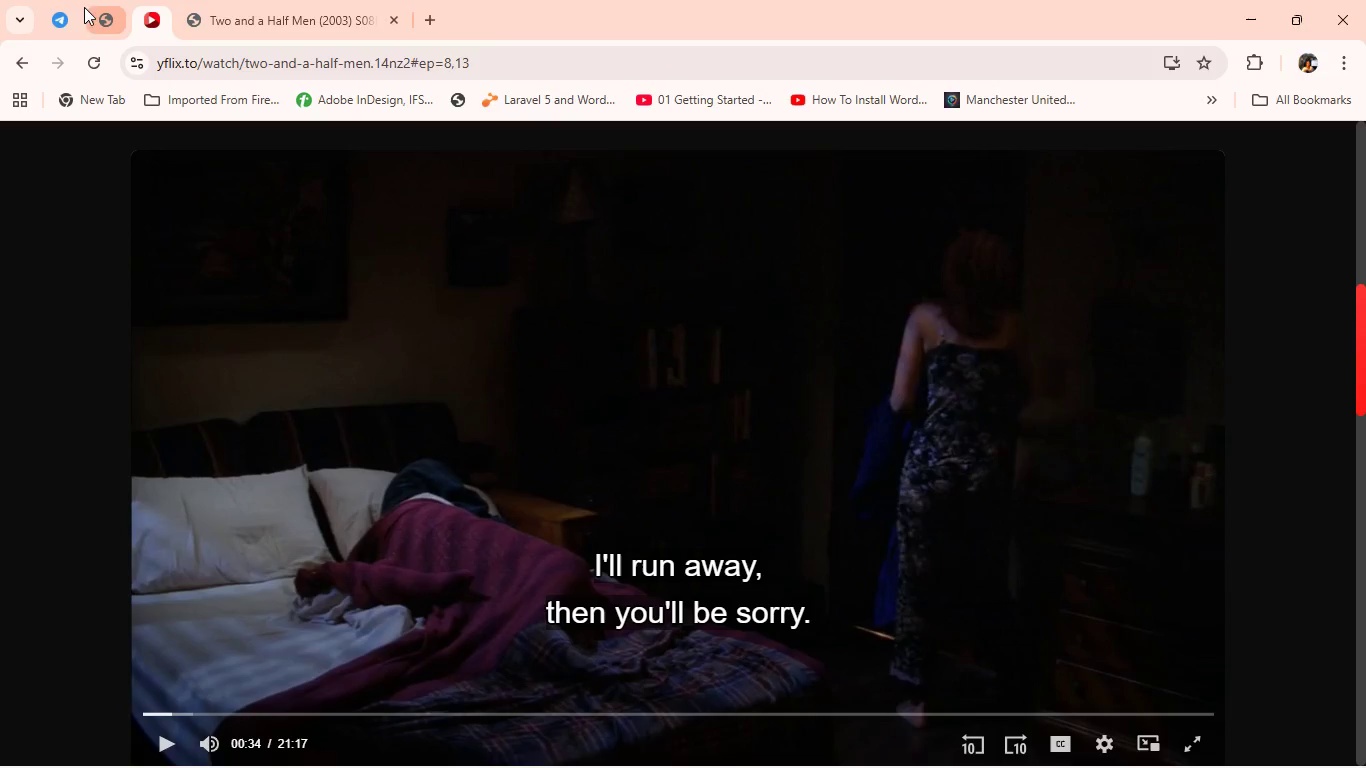 
left_click([77, 7])
 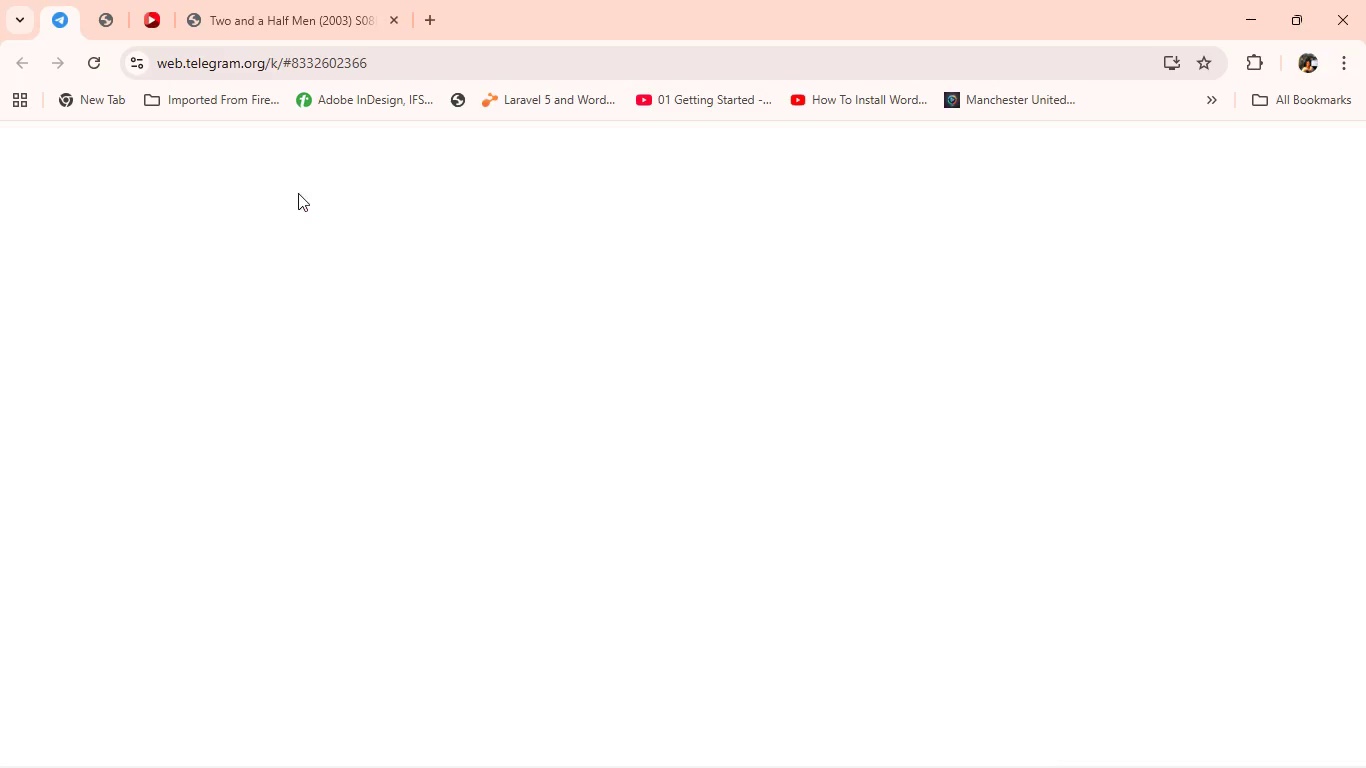 
key(Alt+AltLeft)
 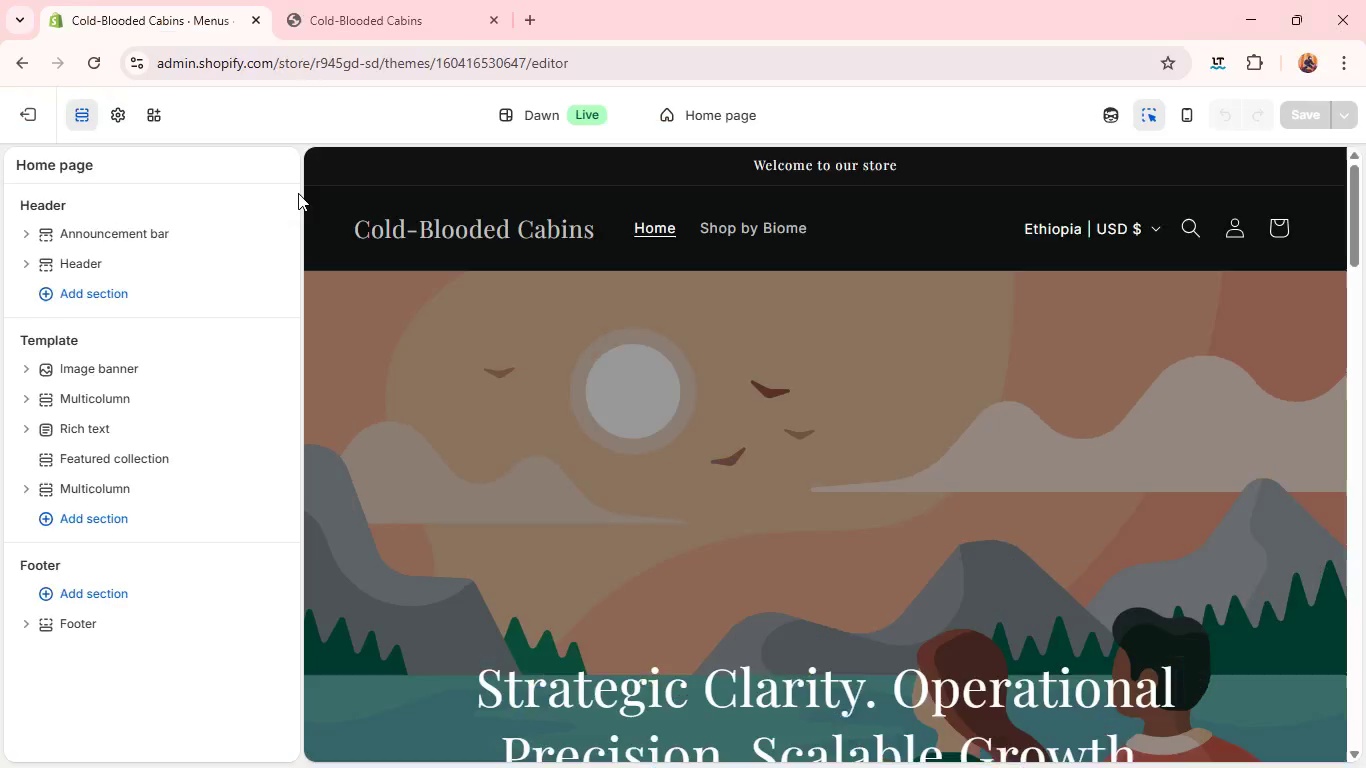 
key(Alt+Tab)
 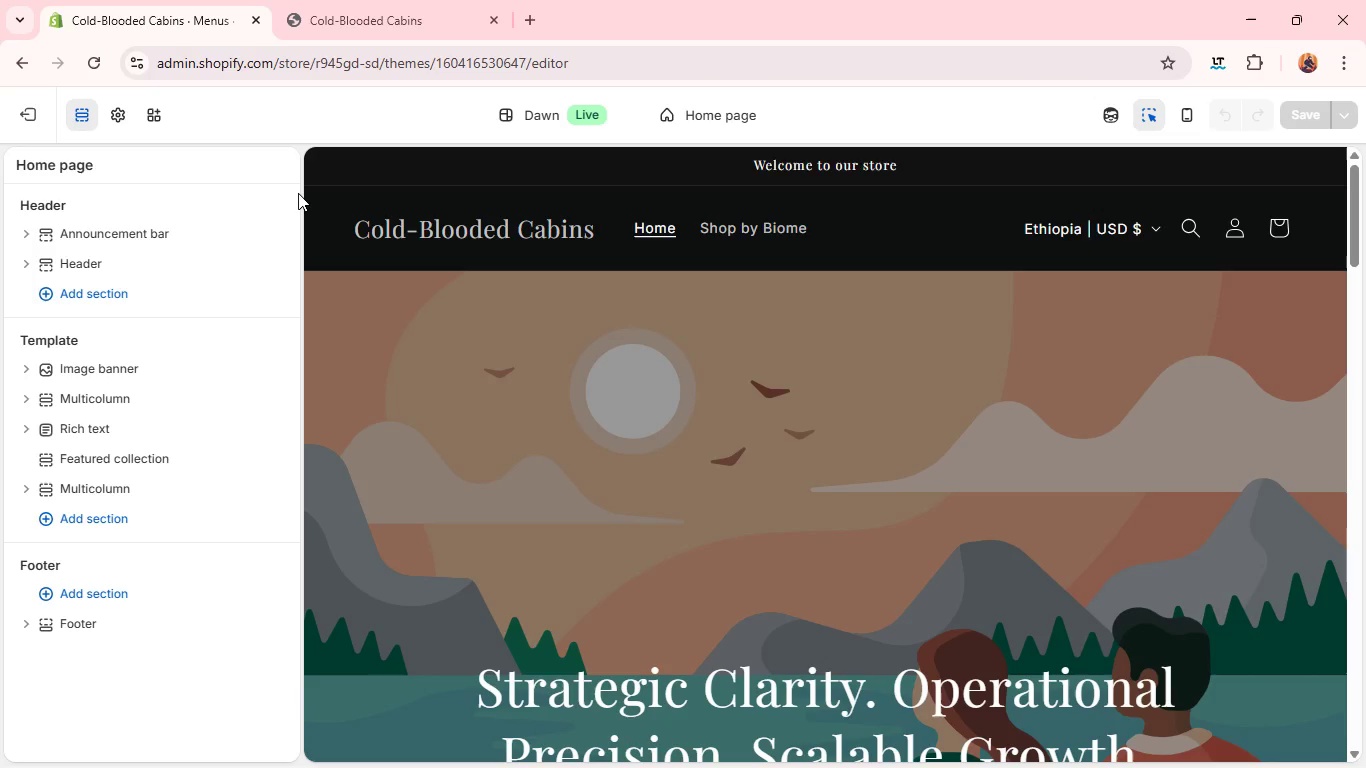 
wait(5.12)
 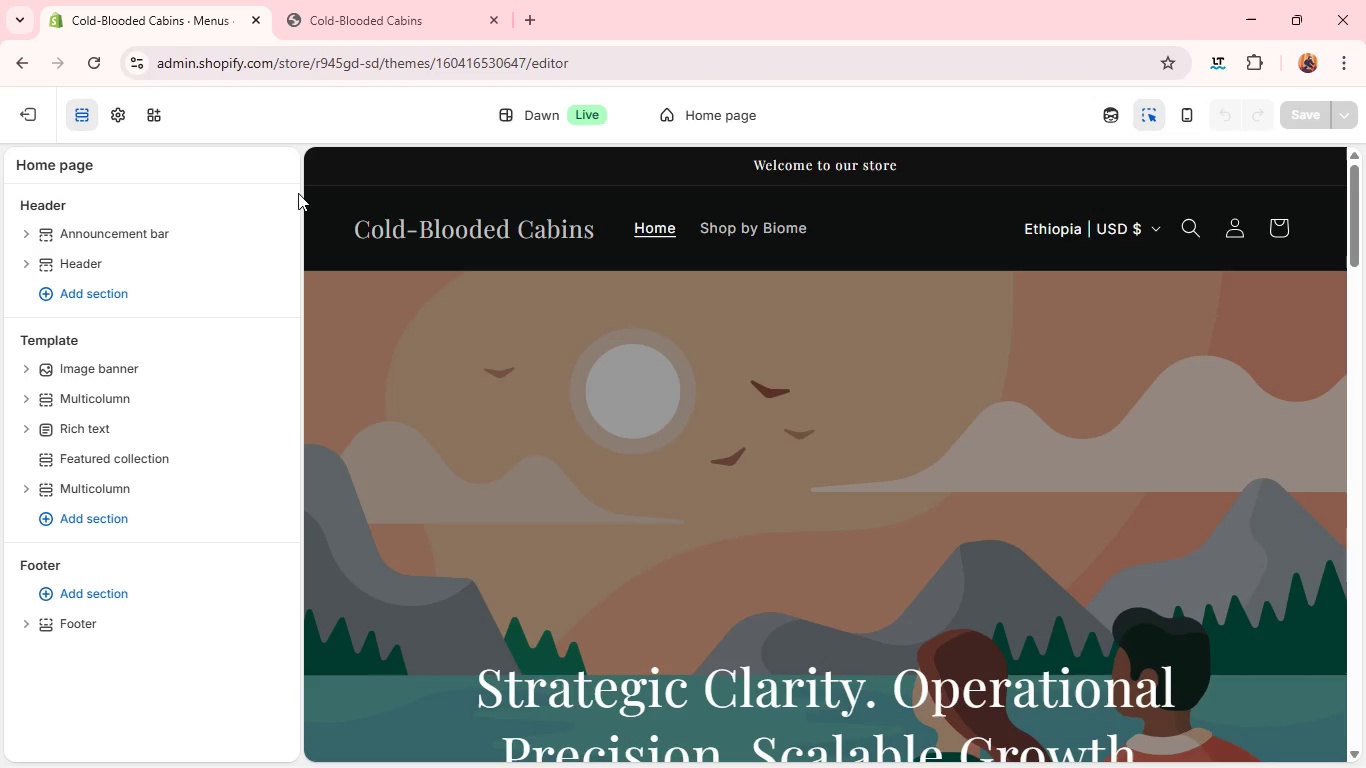 
key(Alt+Tab)
 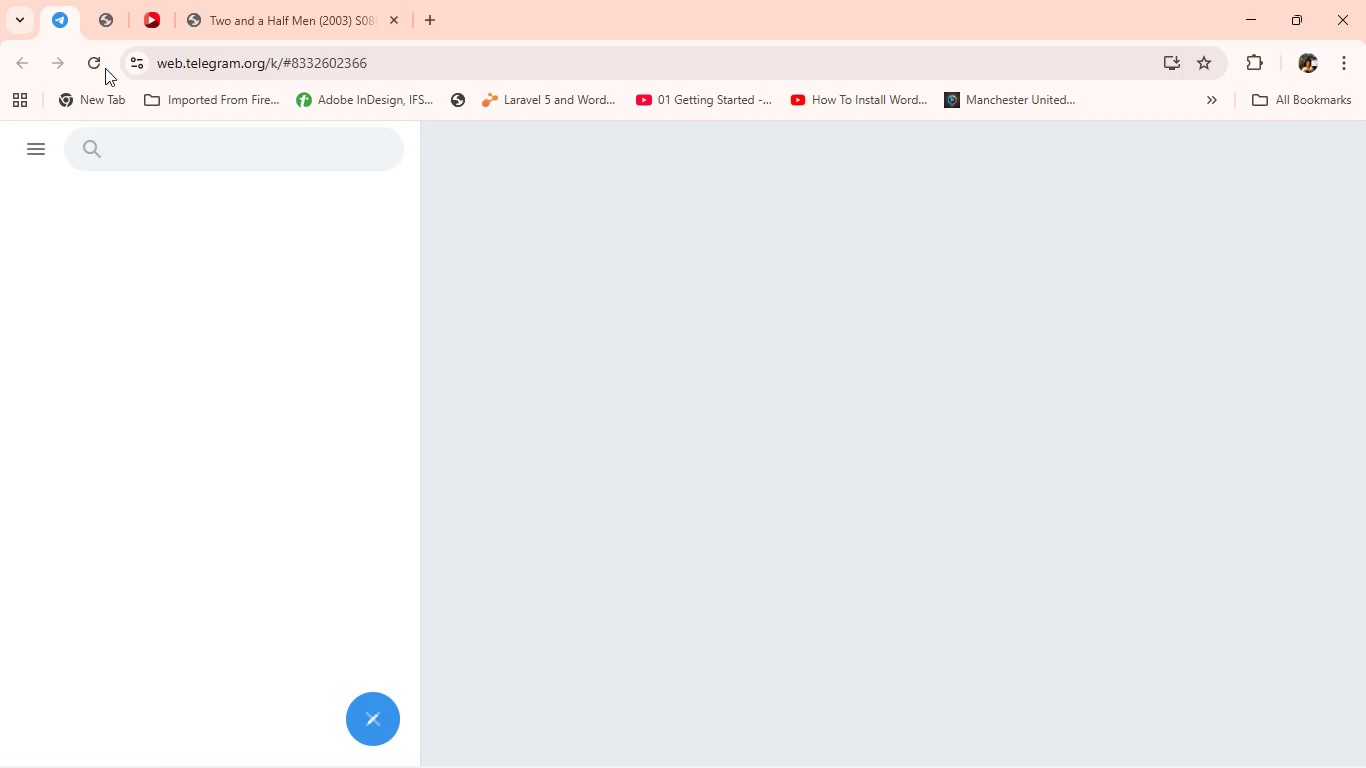 
left_click([105, 68])
 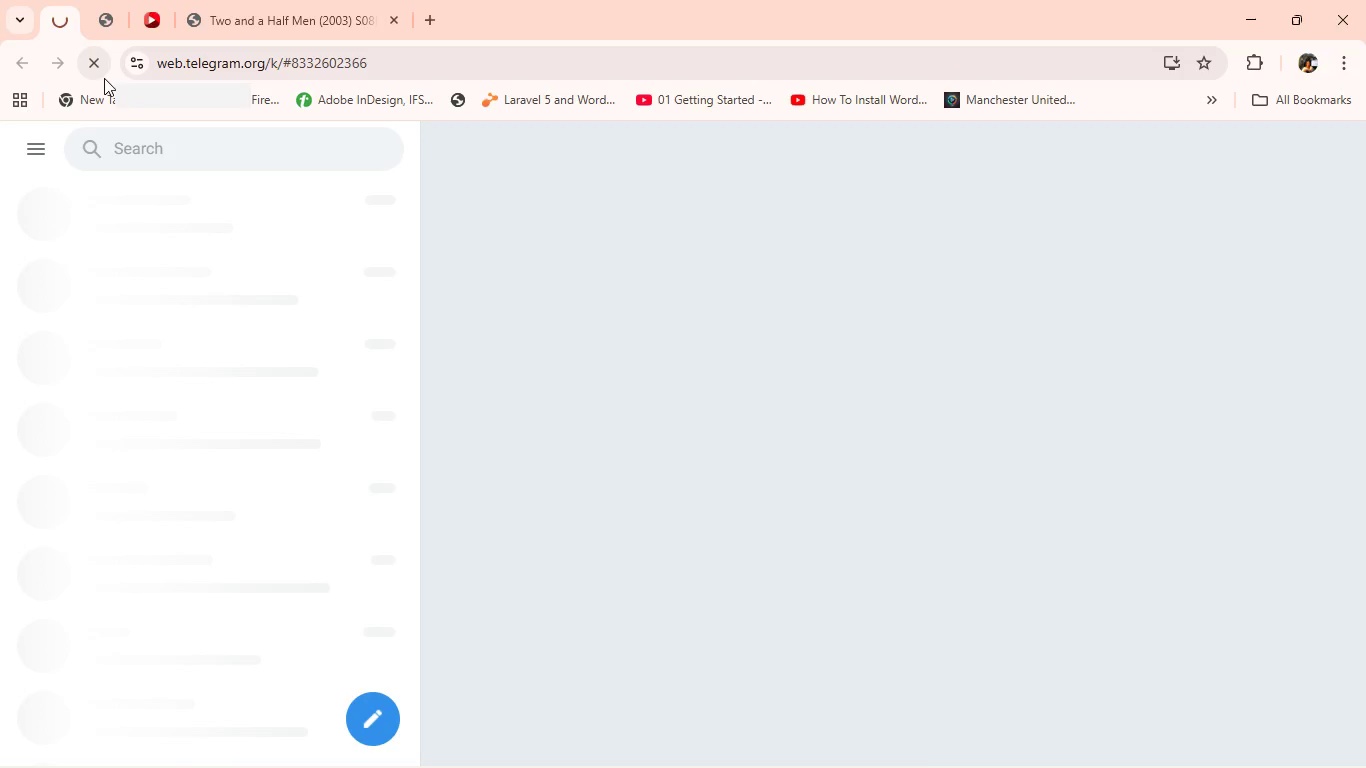 
key(Alt+Tab)
 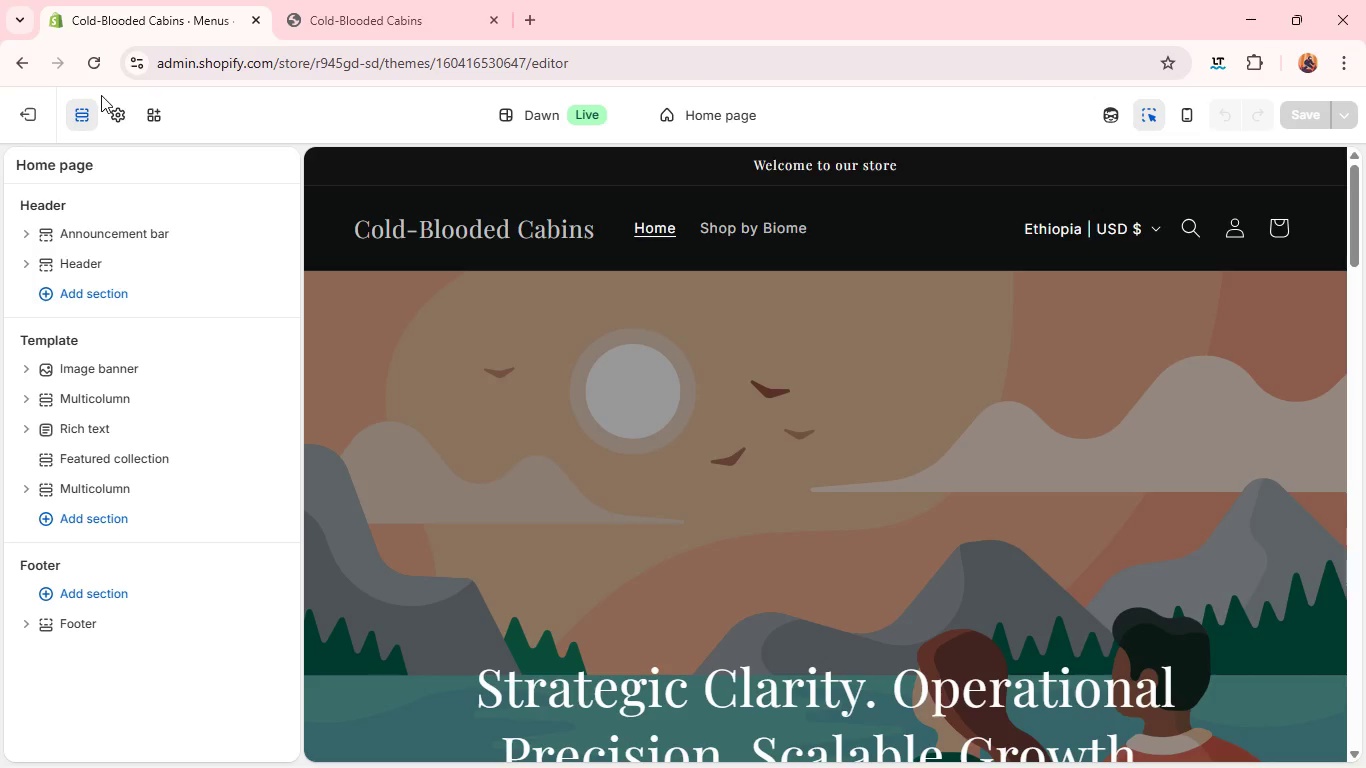 
wait(26.92)
 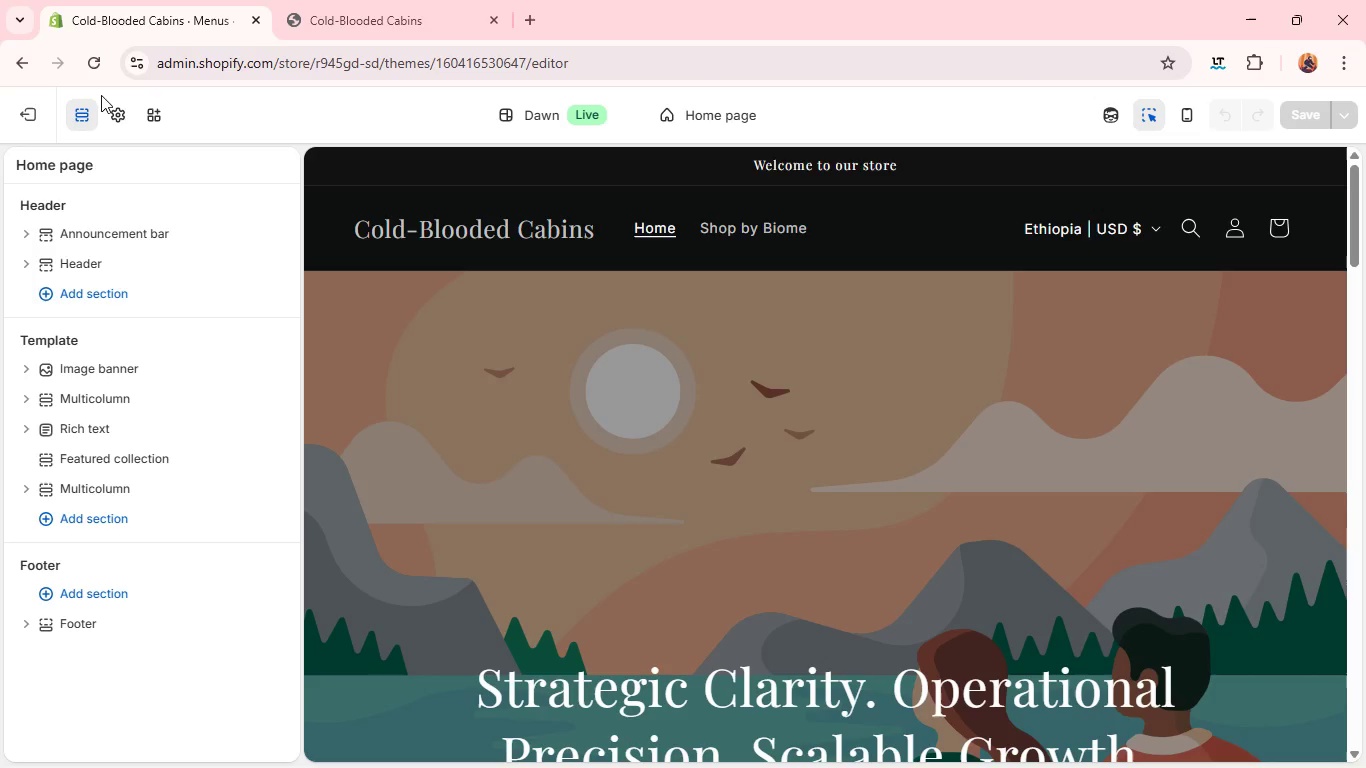 
key(Alt+Tab)
 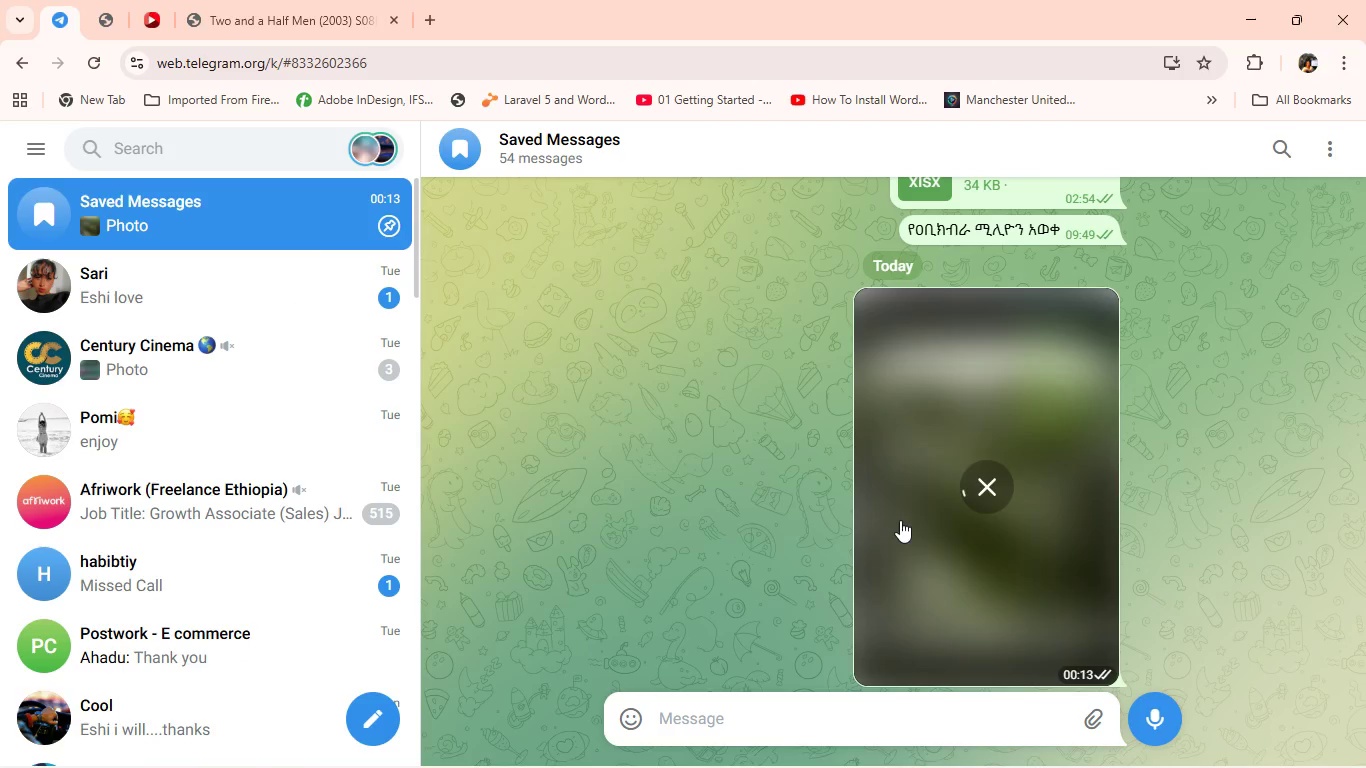 
left_click([971, 452])
 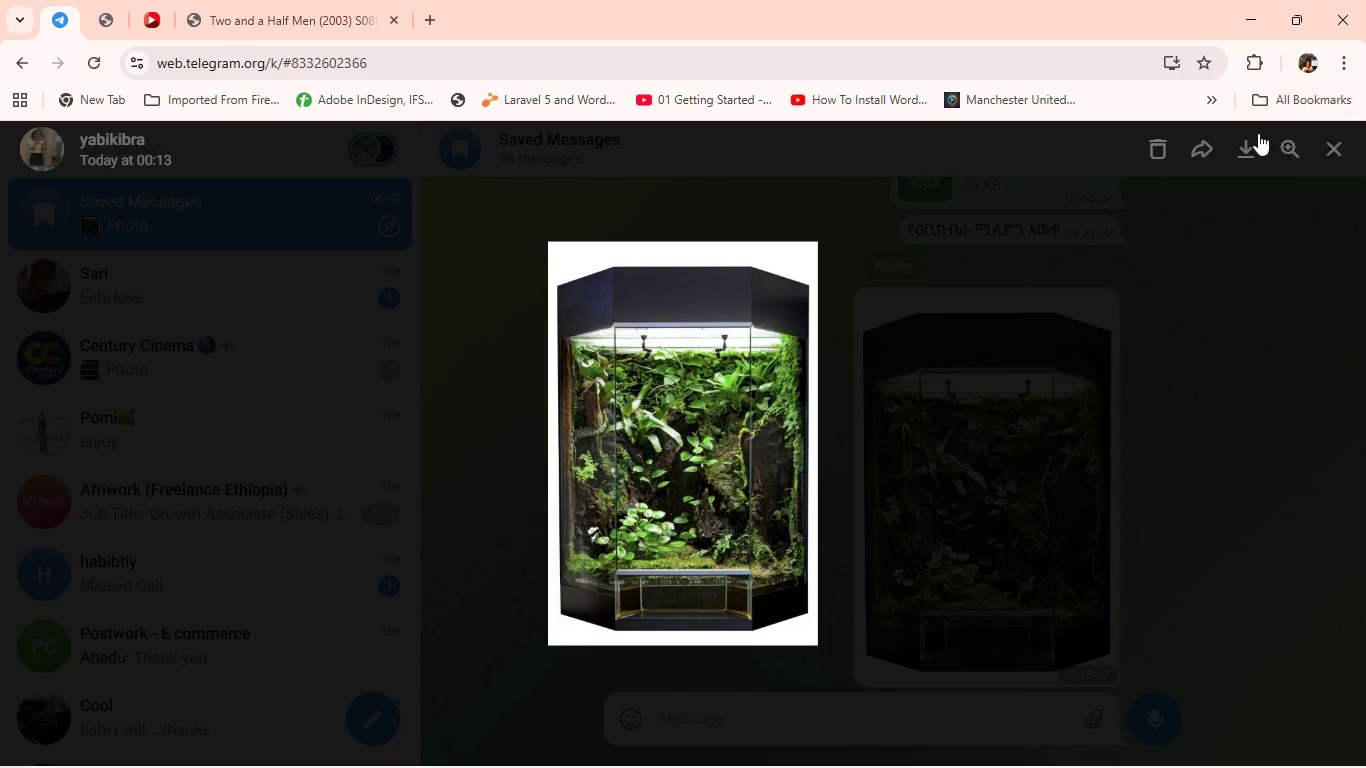 
left_click([1248, 142])
 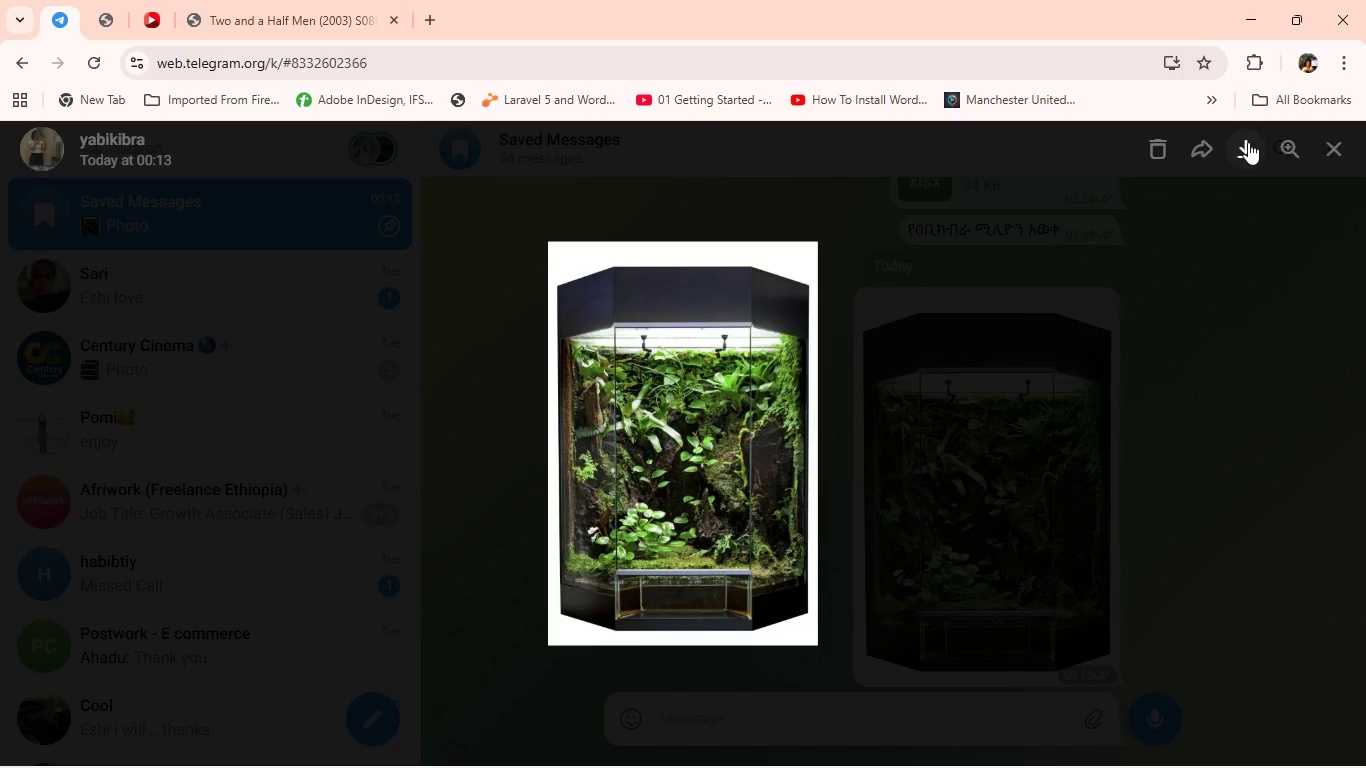 
key(Alt+Tab)
 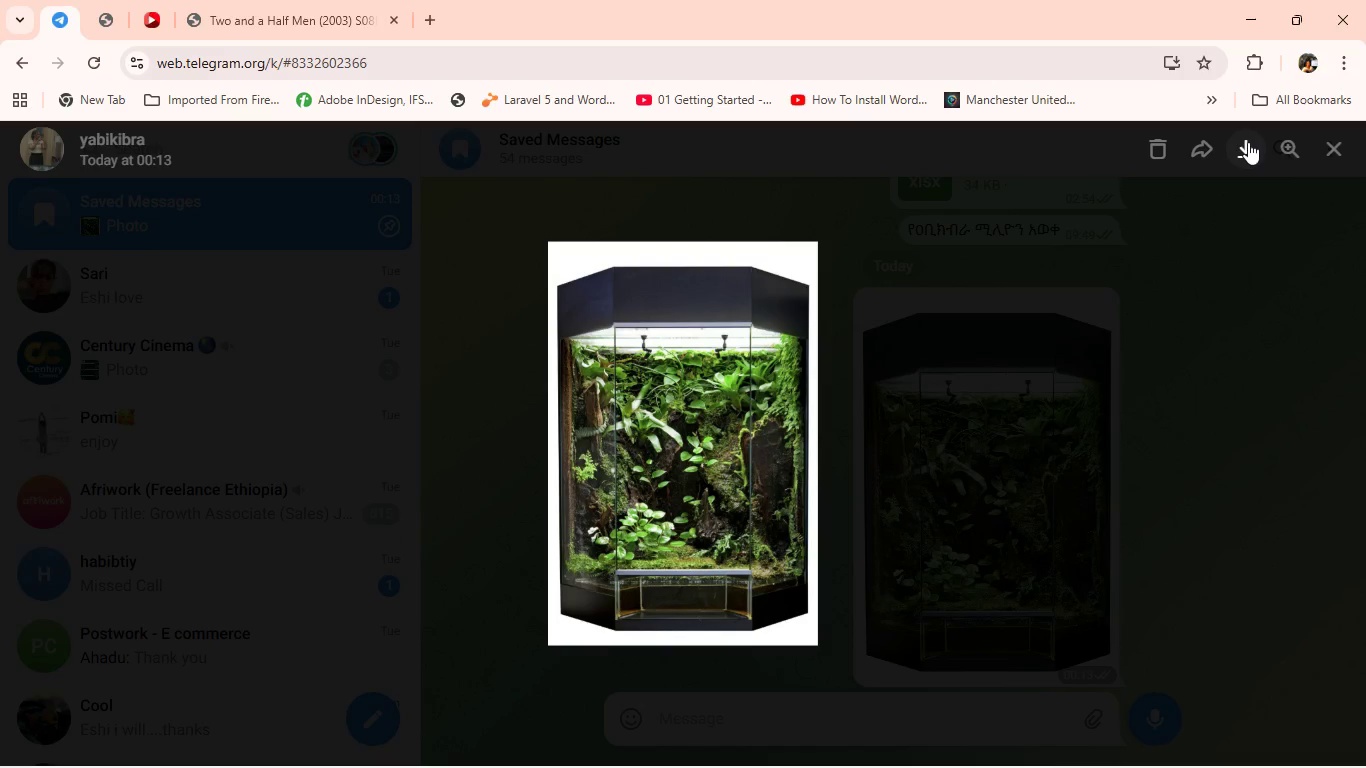 
hold_key(key=AltLeft, duration=0.66)
 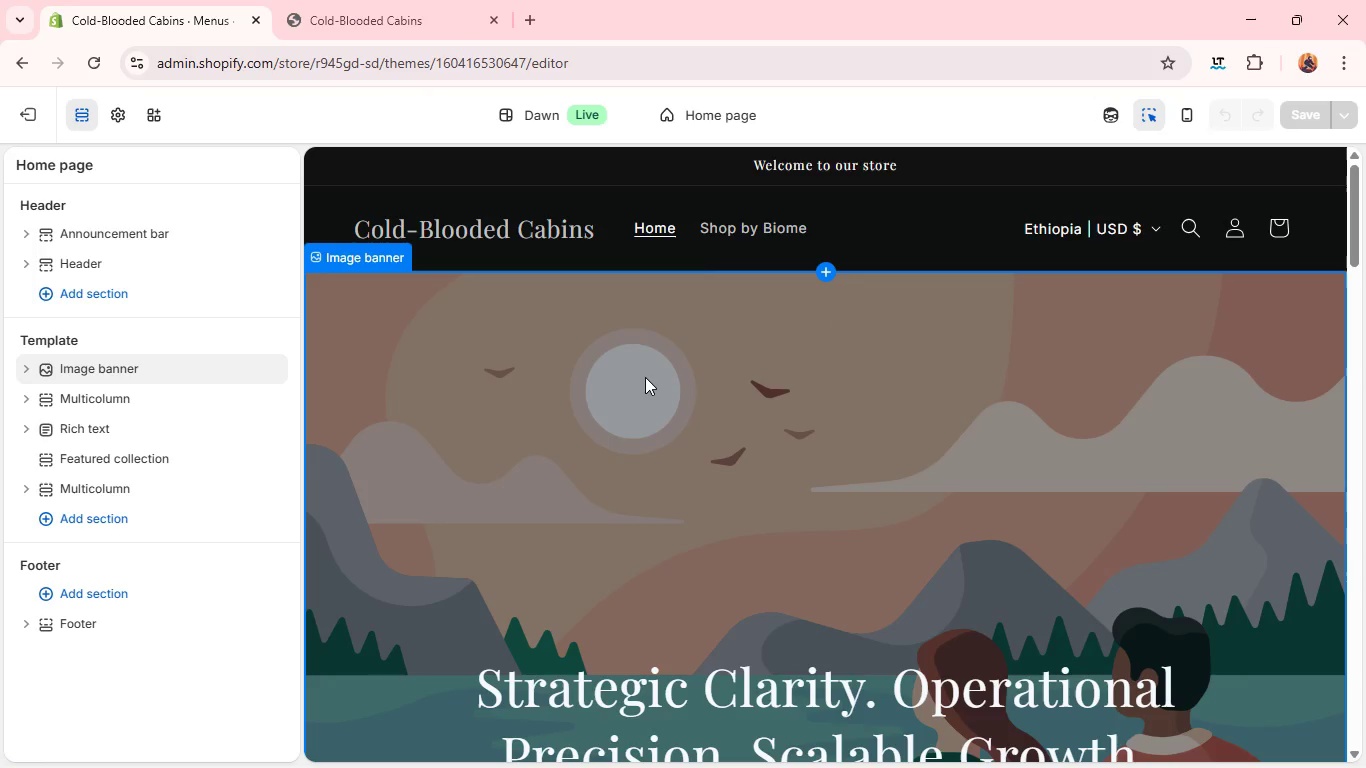 
left_click([645, 377])
 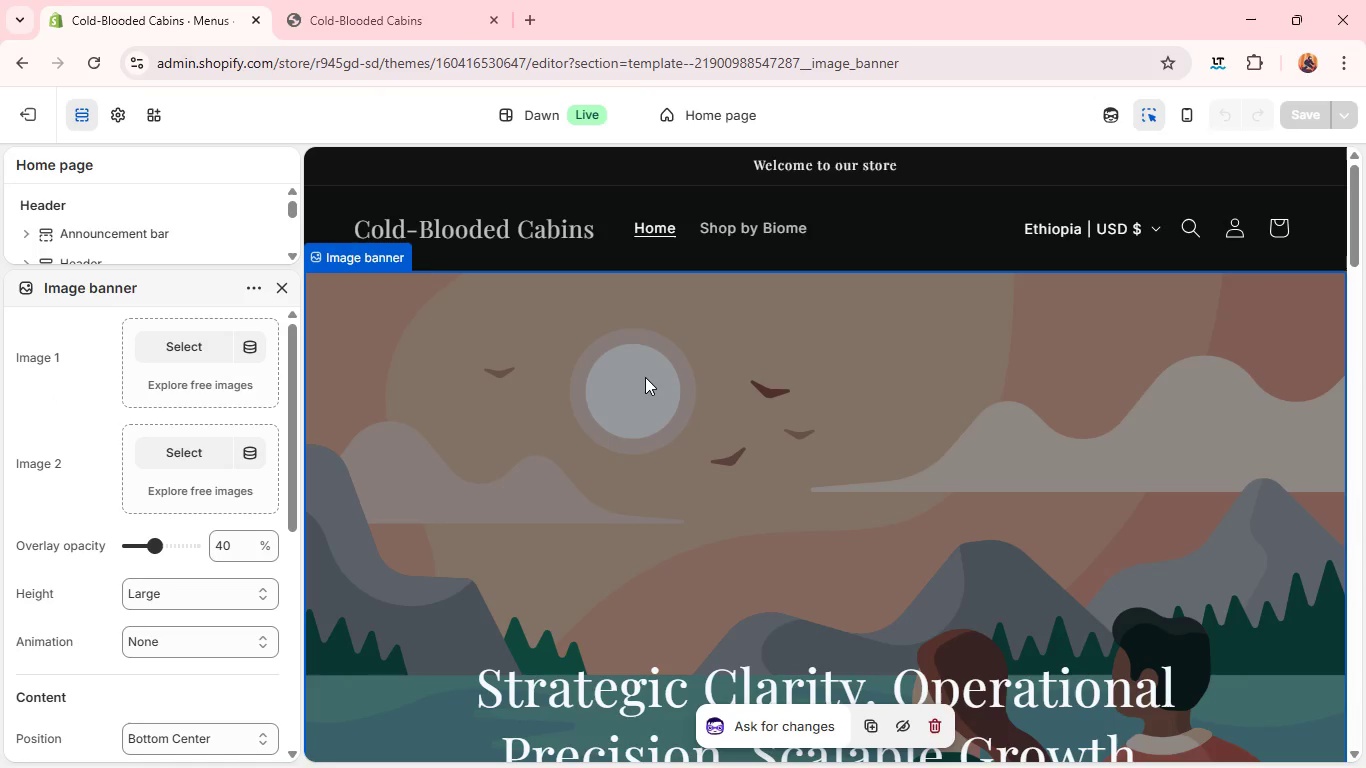 
left_click([645, 377])
 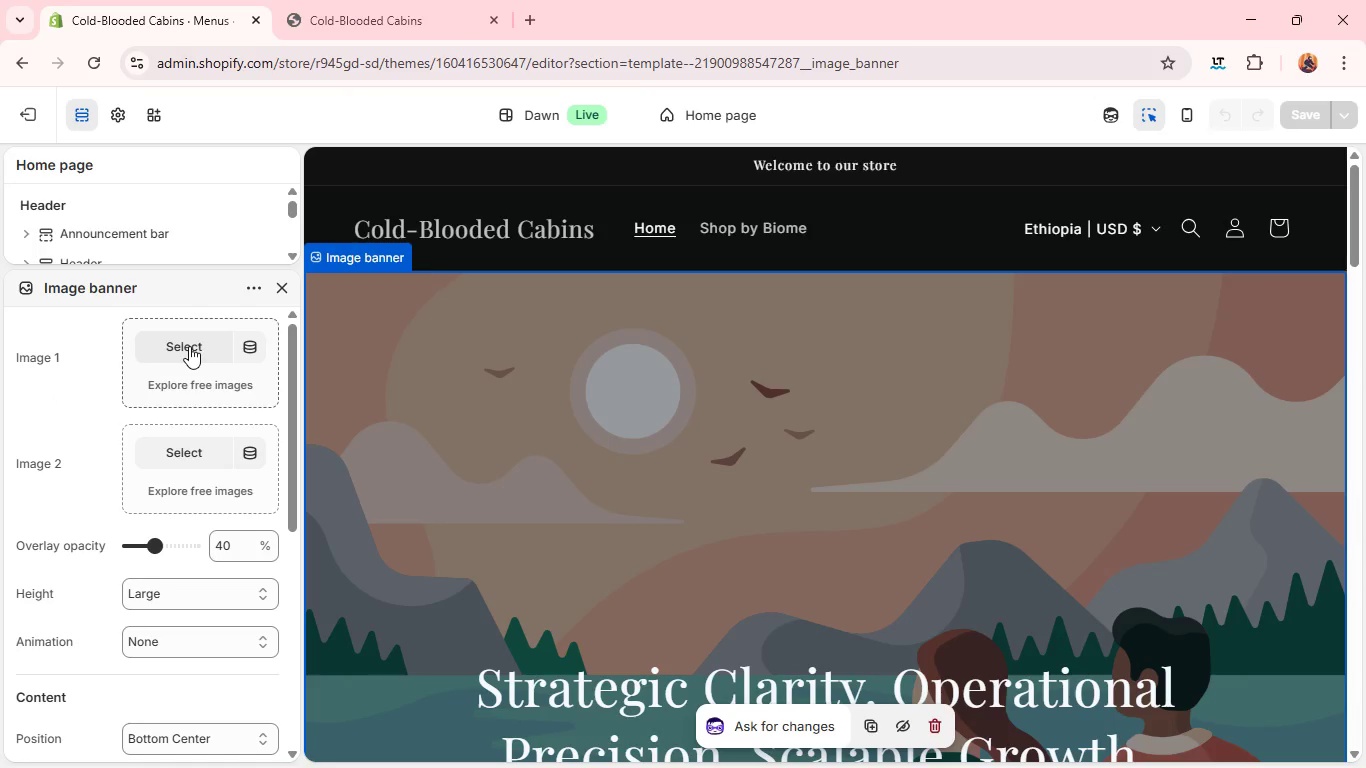 
left_click([189, 346])
 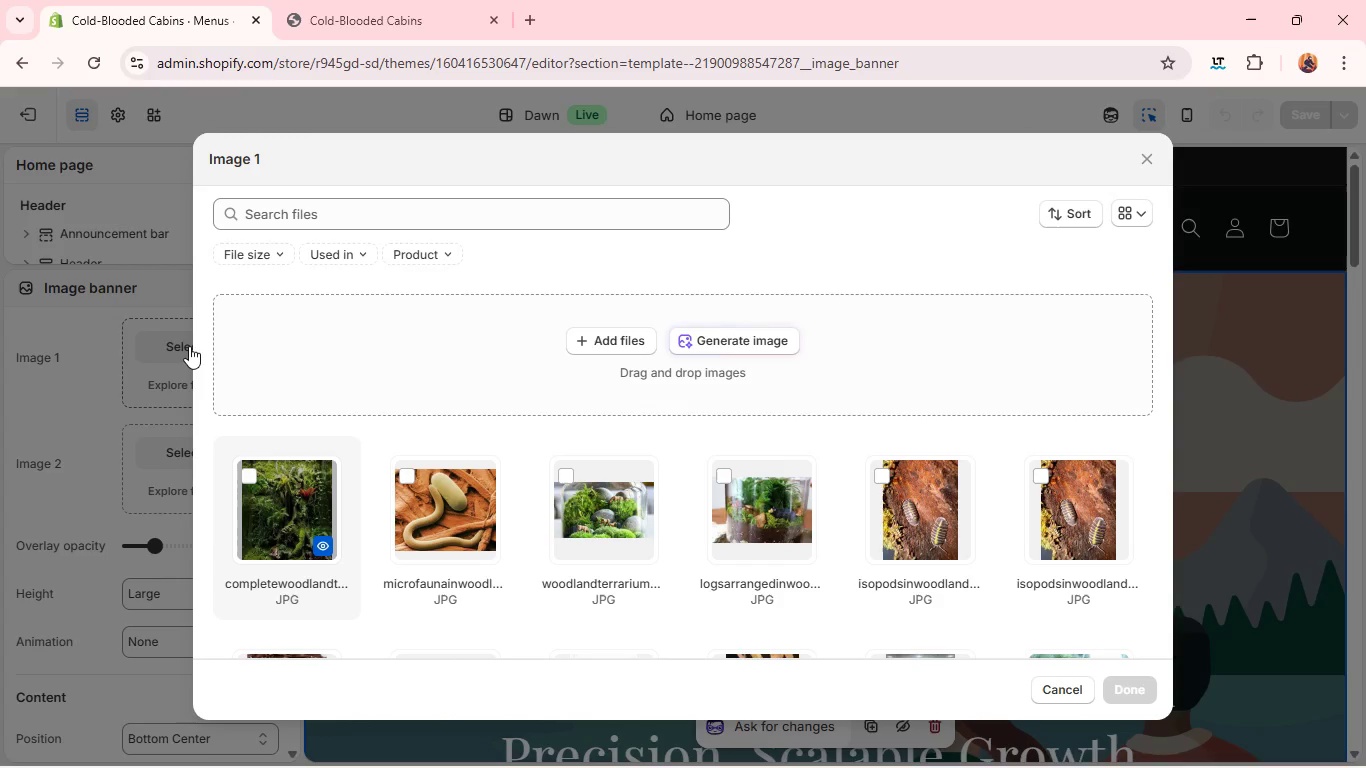 
wait(26.17)
 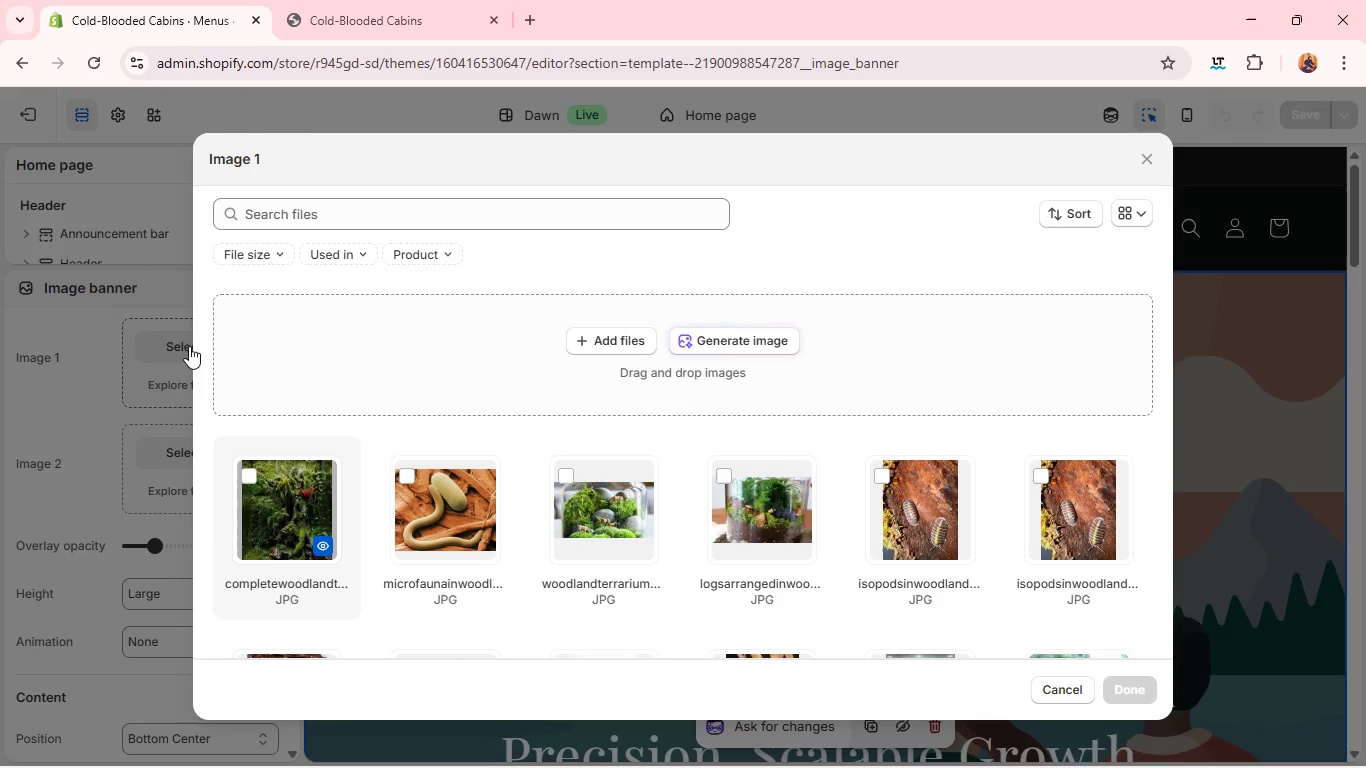 
left_click([608, 341])
 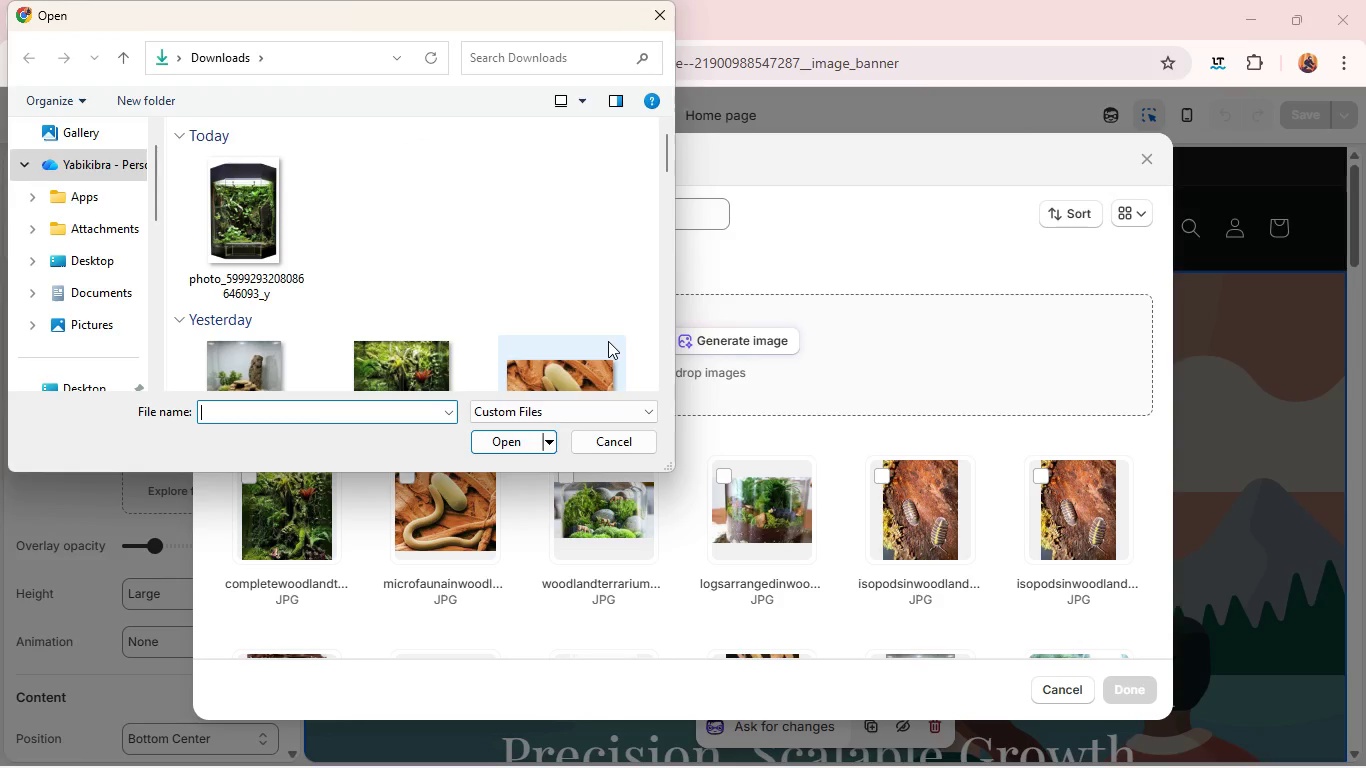 
left_click([282, 245])
 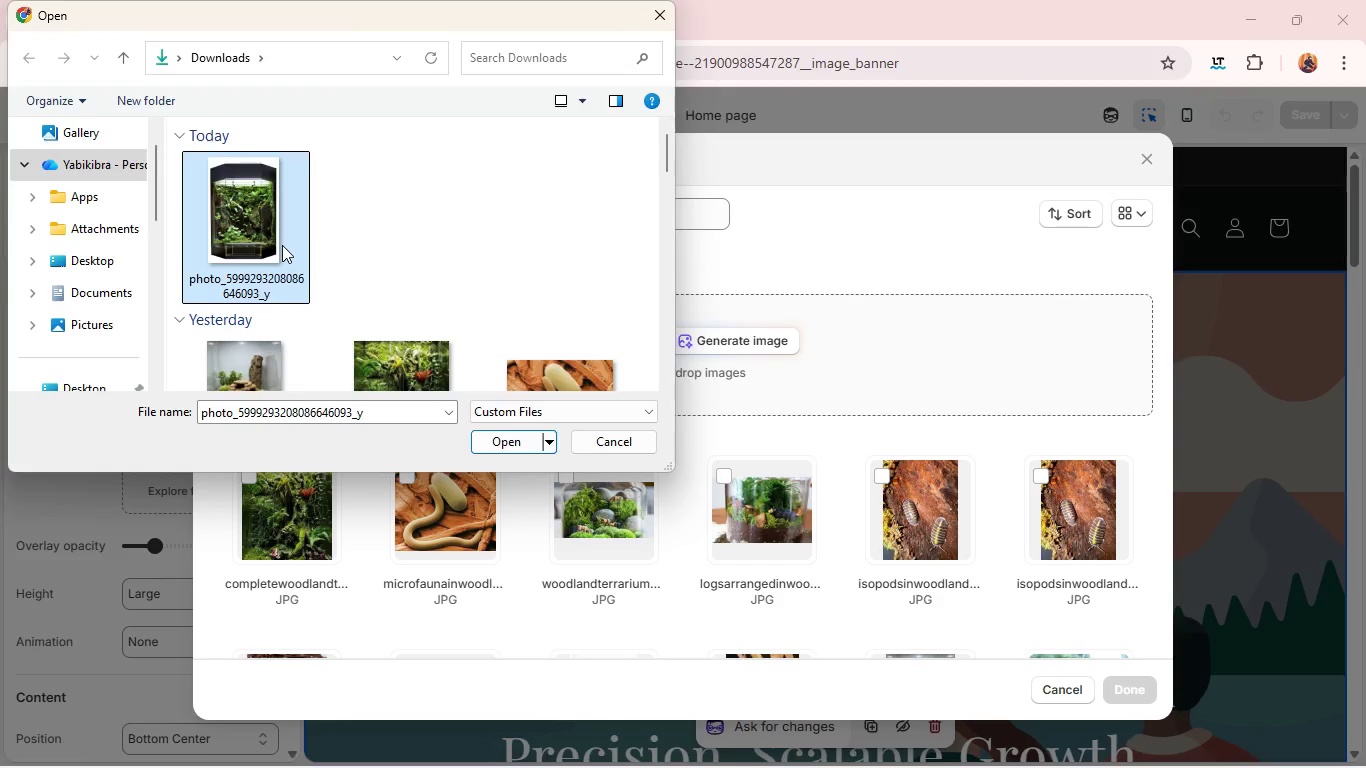 
key(Enter)
 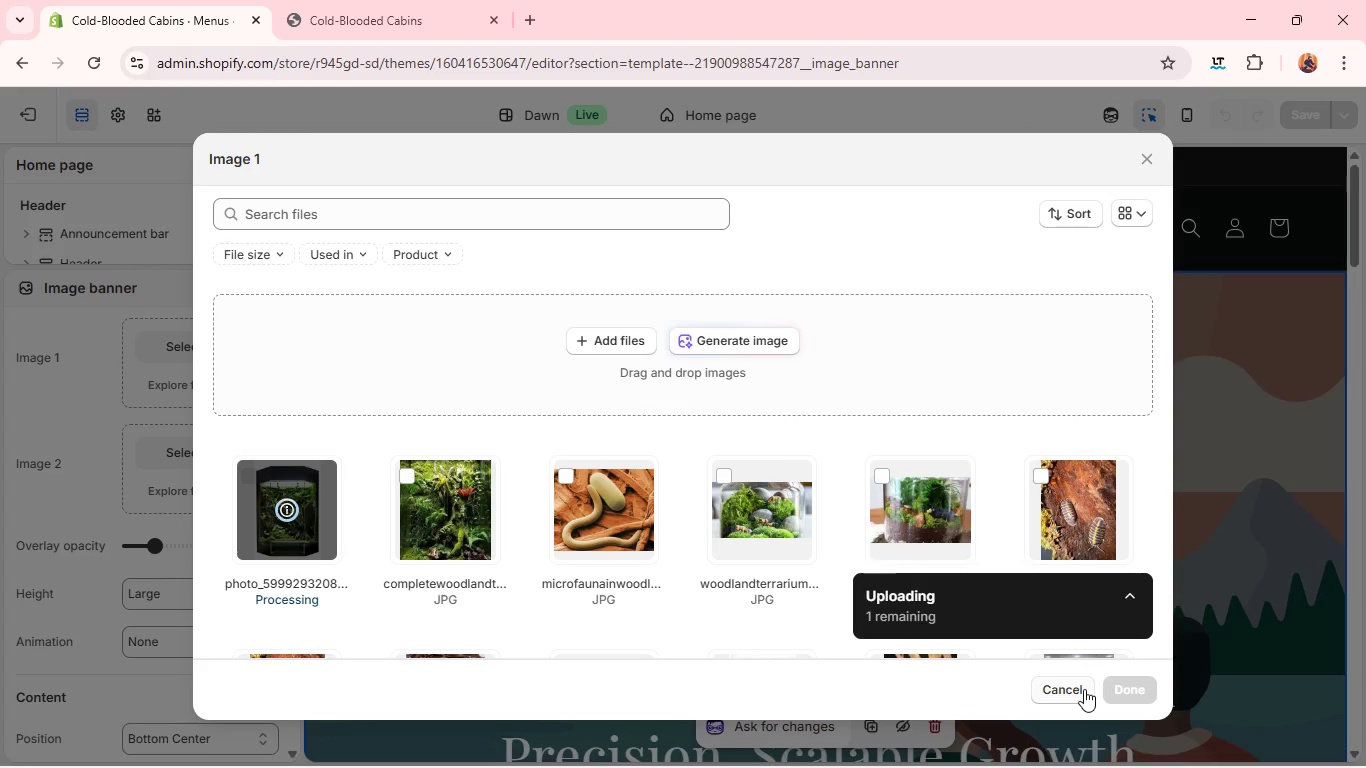 
wait(7.22)
 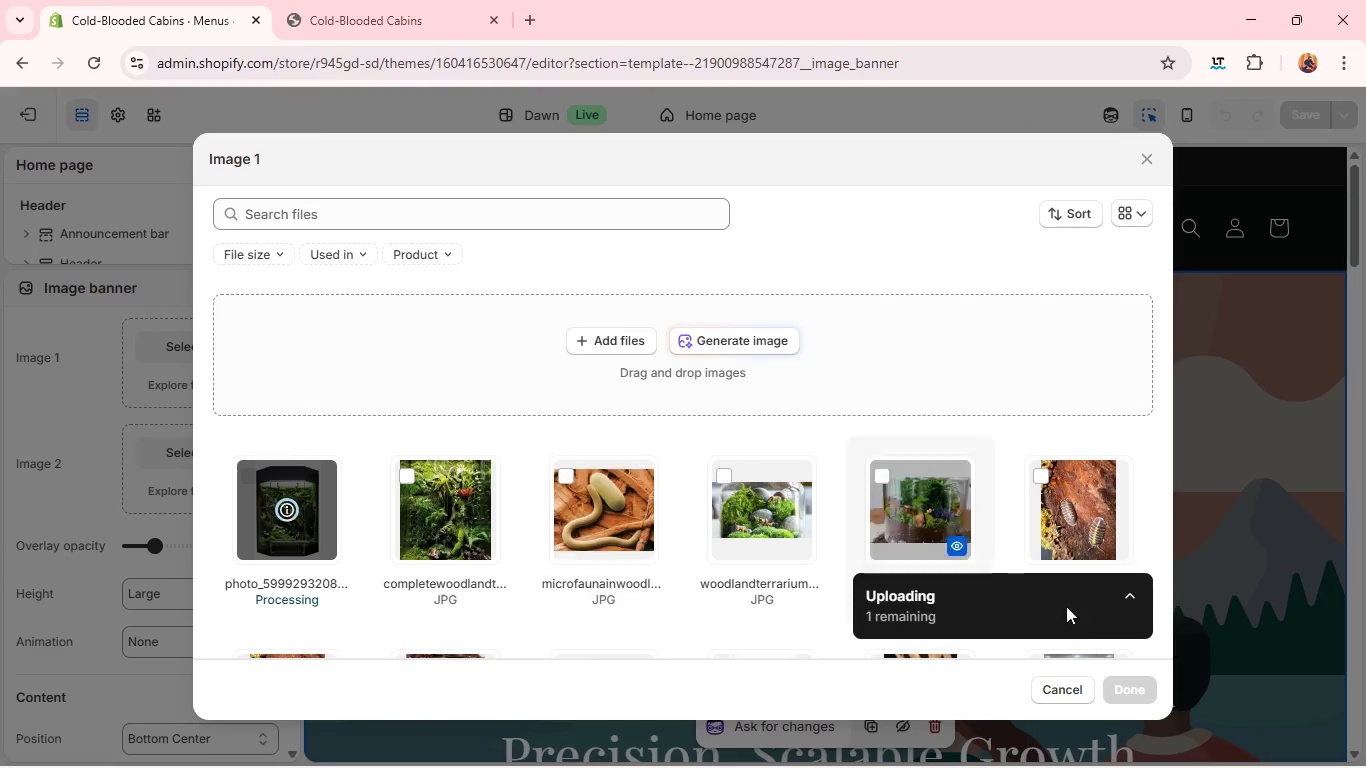 
left_click([1114, 689])
 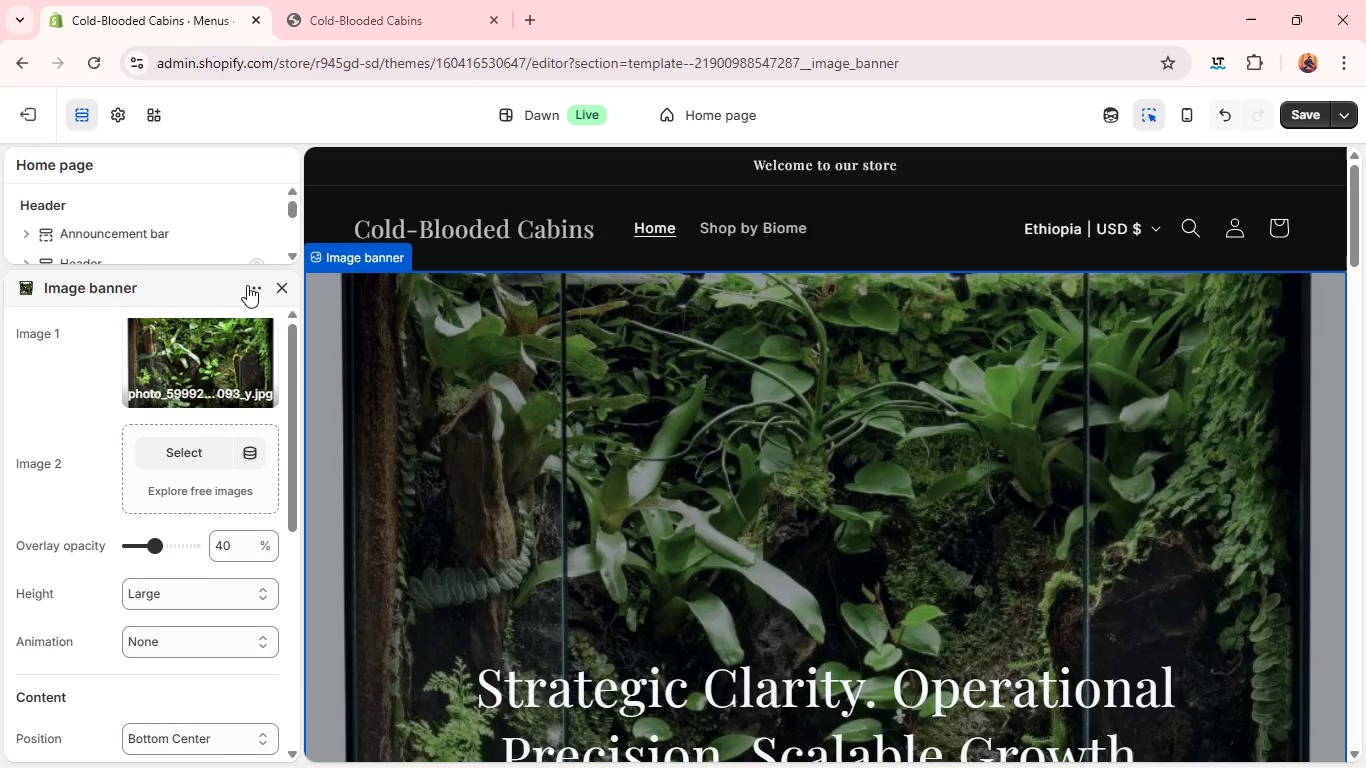 
wait(6.76)
 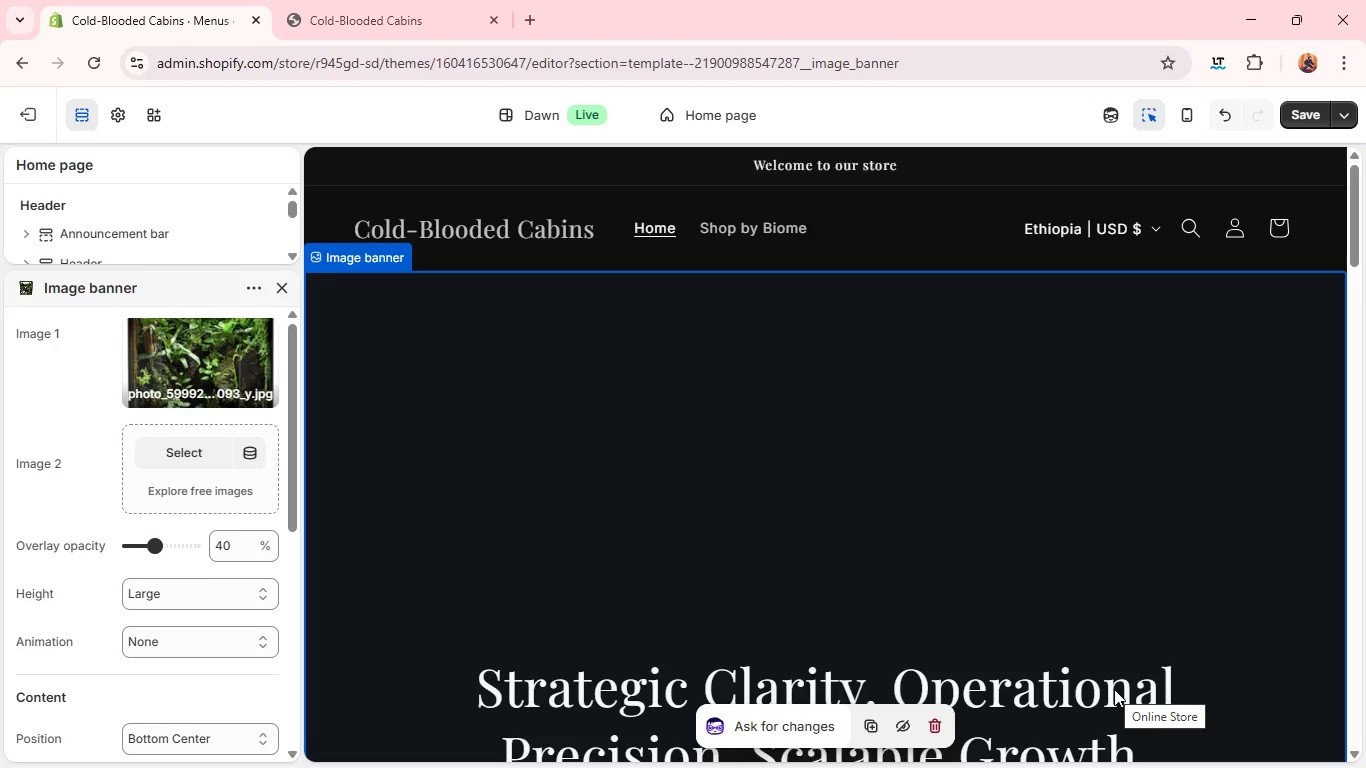 
left_click([251, 340])
 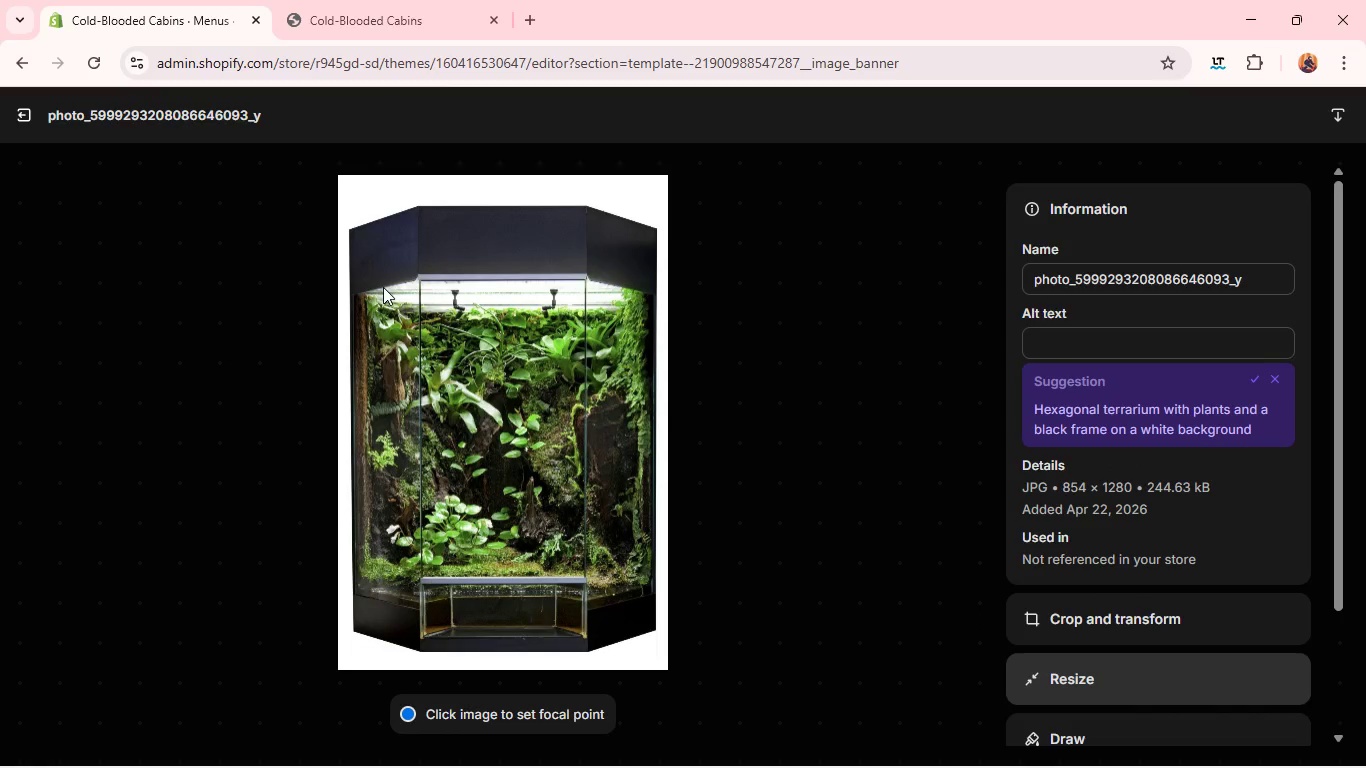 
wait(6.66)
 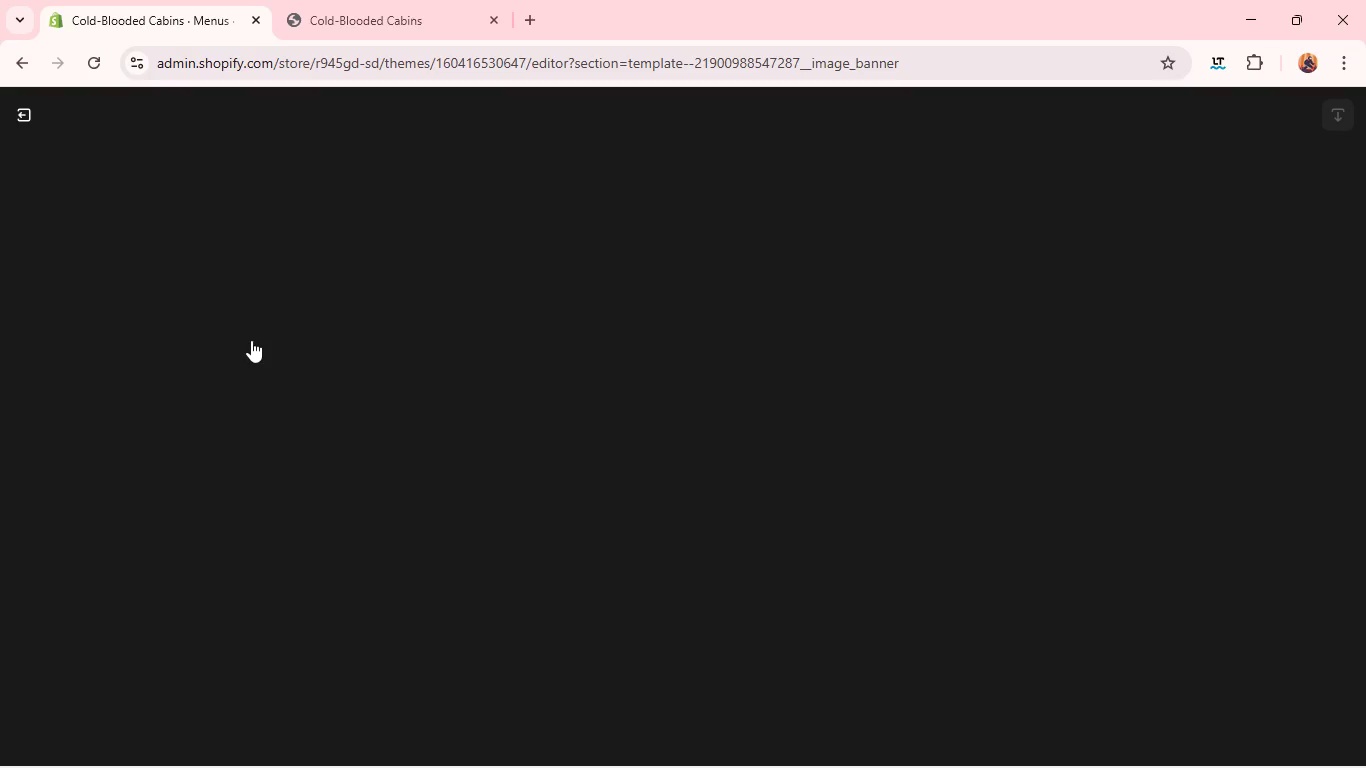 
left_click([1031, 340])
 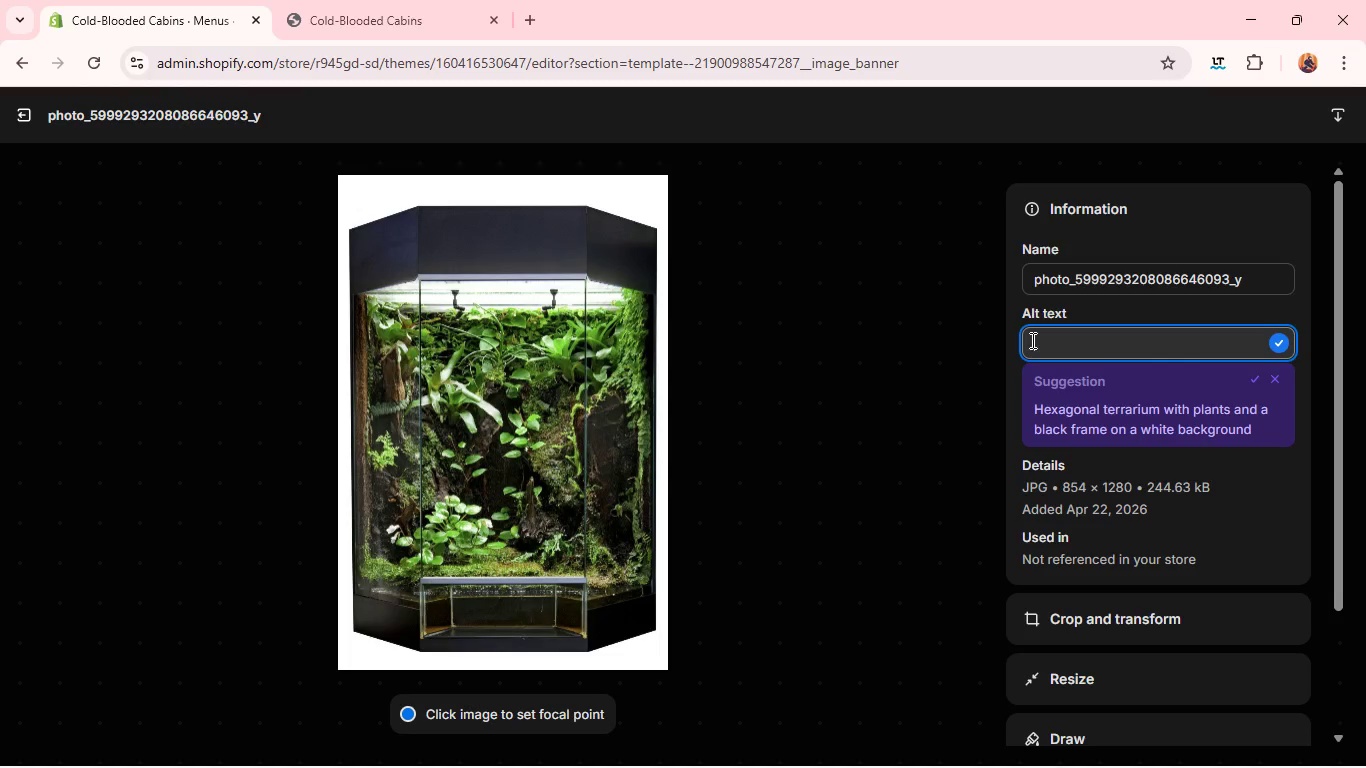 
wait(6.88)
 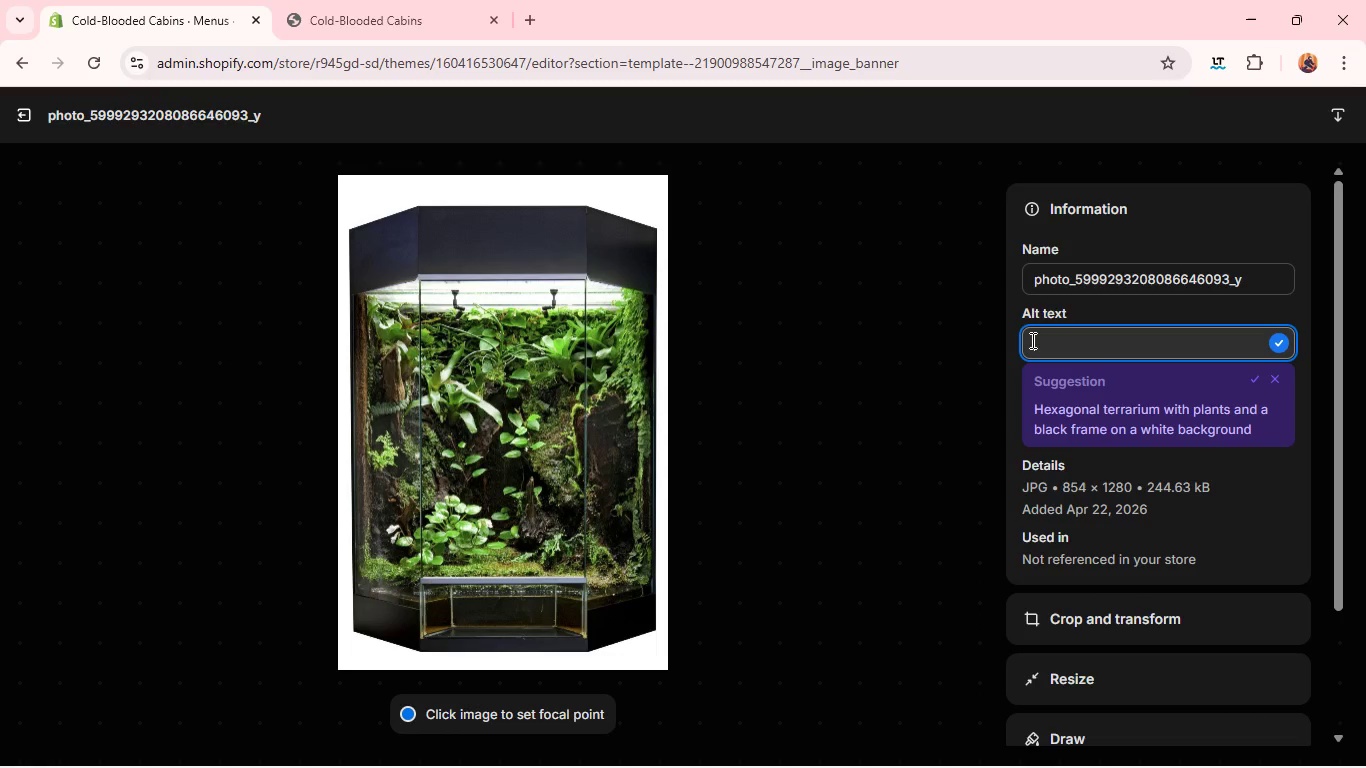 
type(terrarium g)
key(Backspace)
type(fpt)
key(Backspace)
key(Backspace)
type(or tropical rainforest pets)
 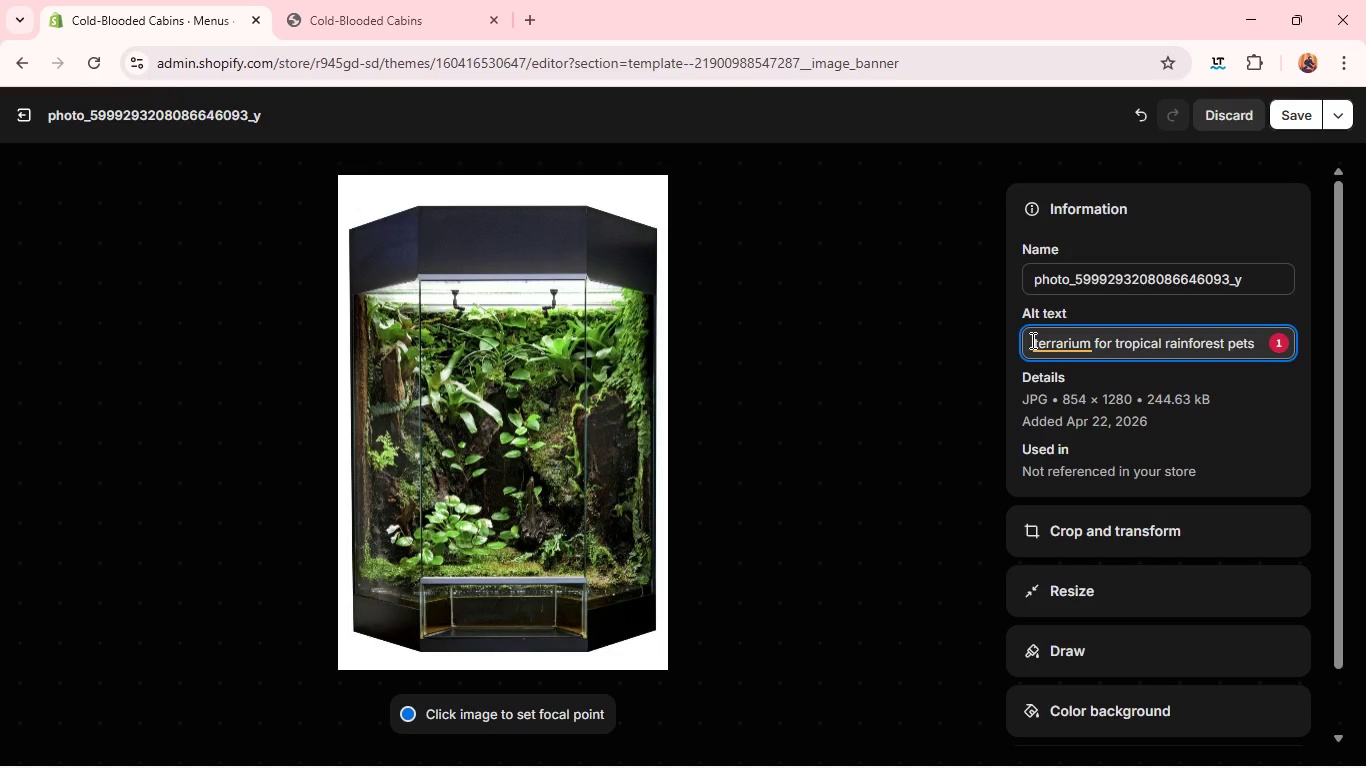 
wait(5.11)
 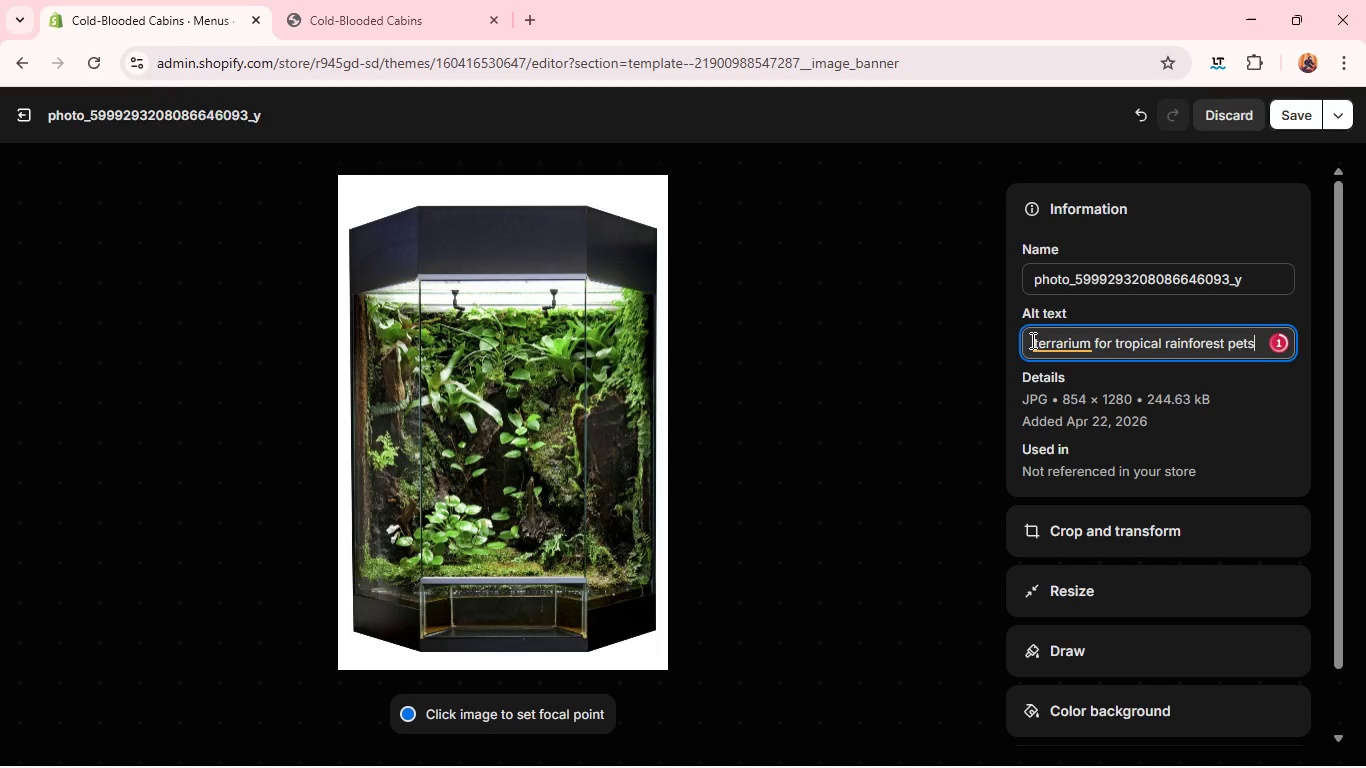 
left_click([1301, 111])
 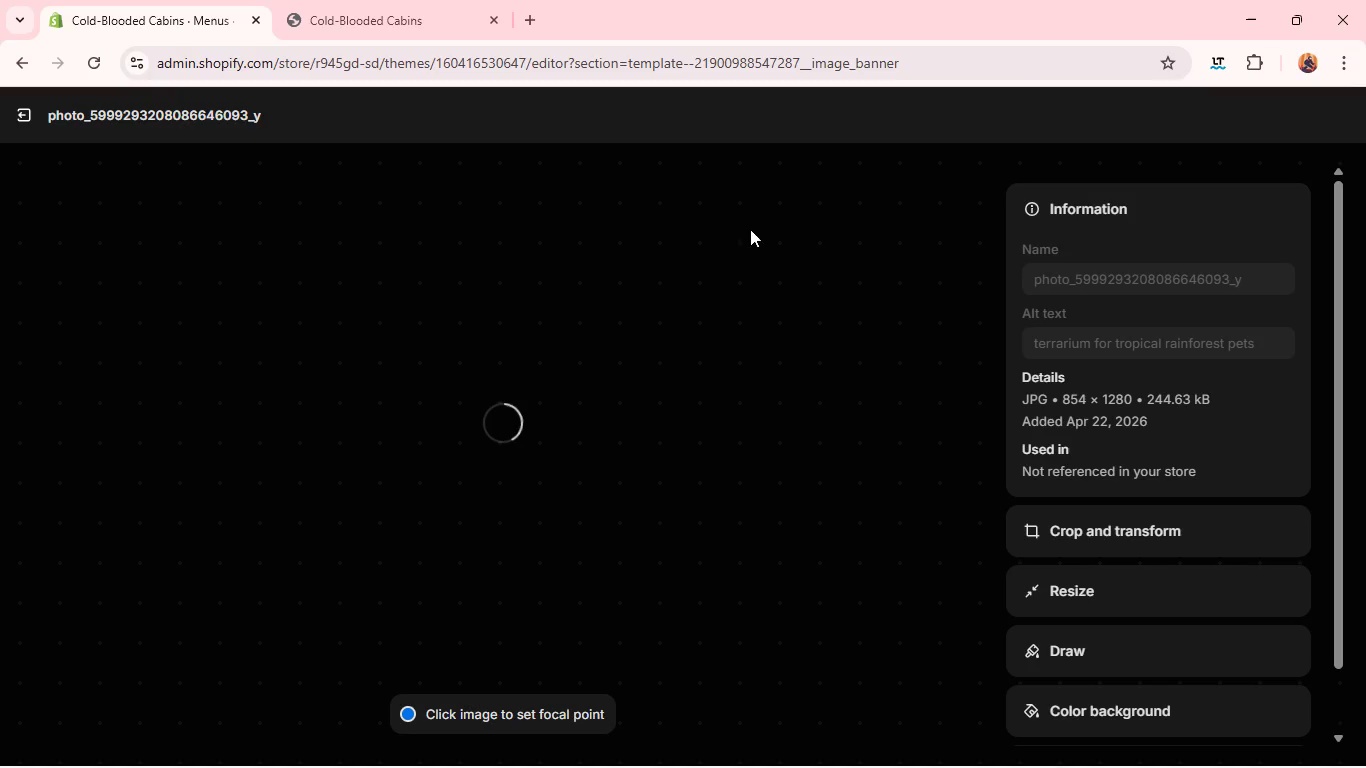 
mouse_move([219, 180])
 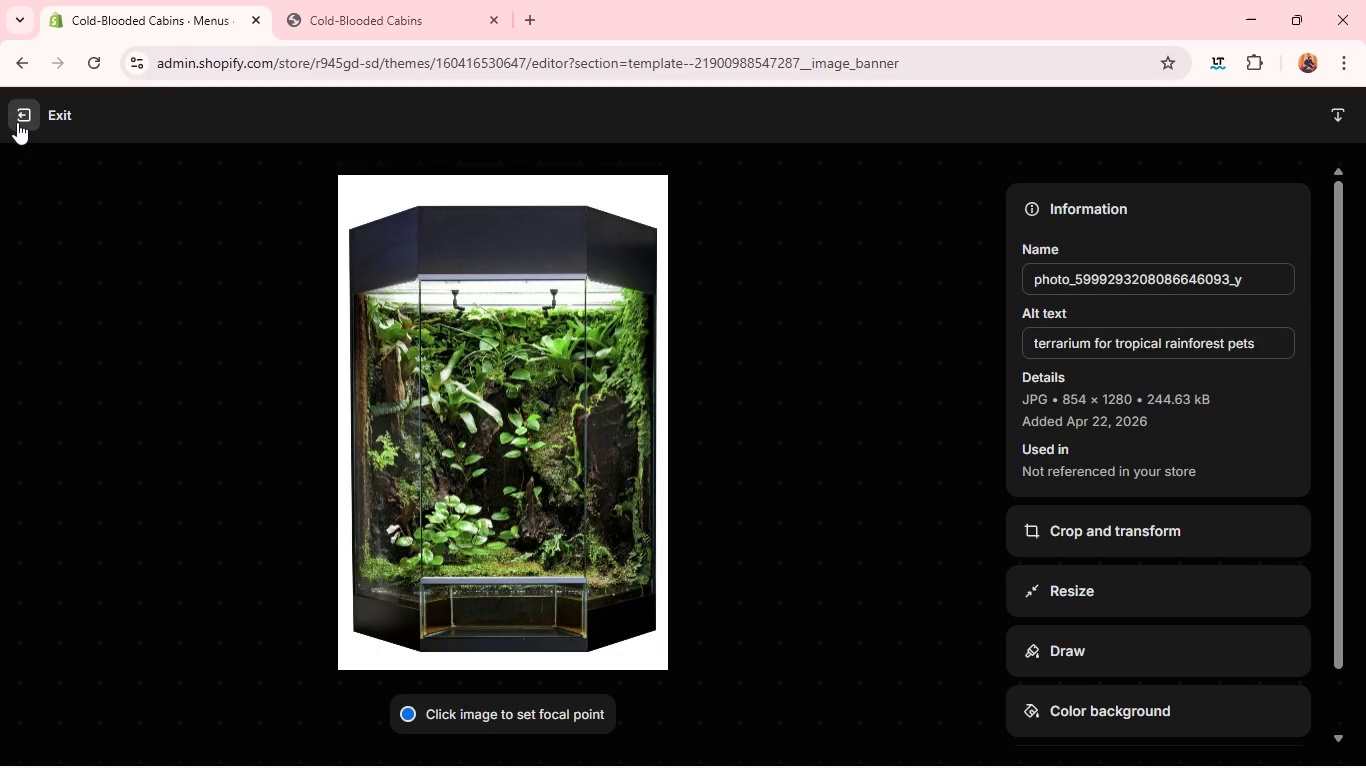 
left_click([17, 122])
 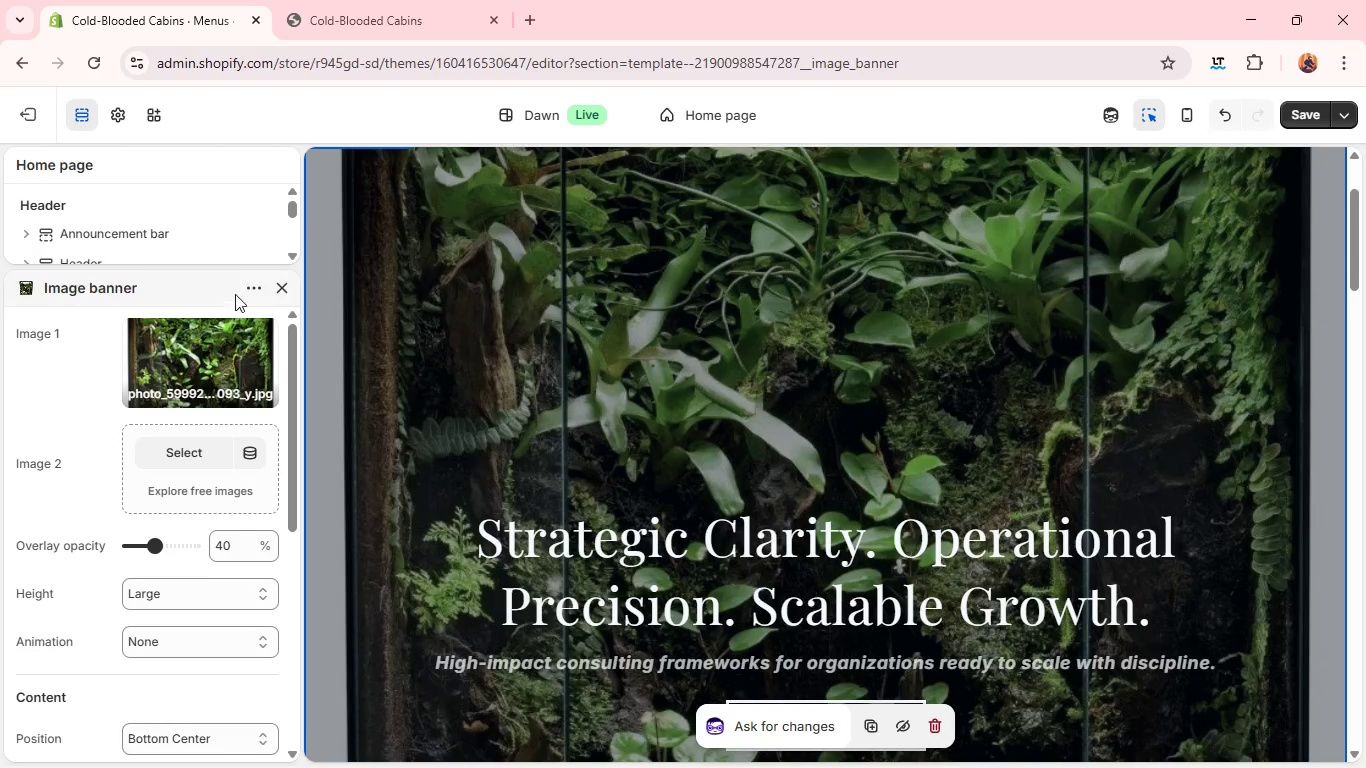 
left_click([280, 278])
 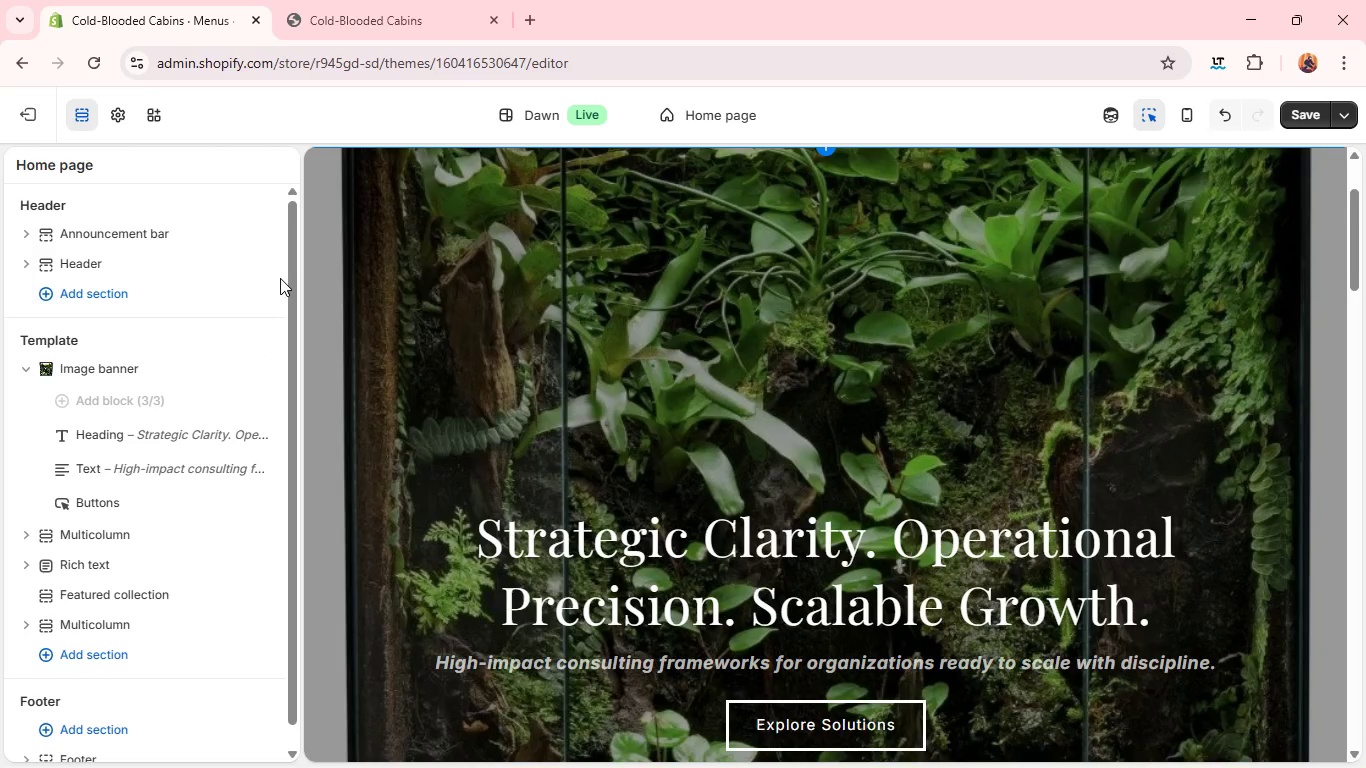 
wait(6.33)
 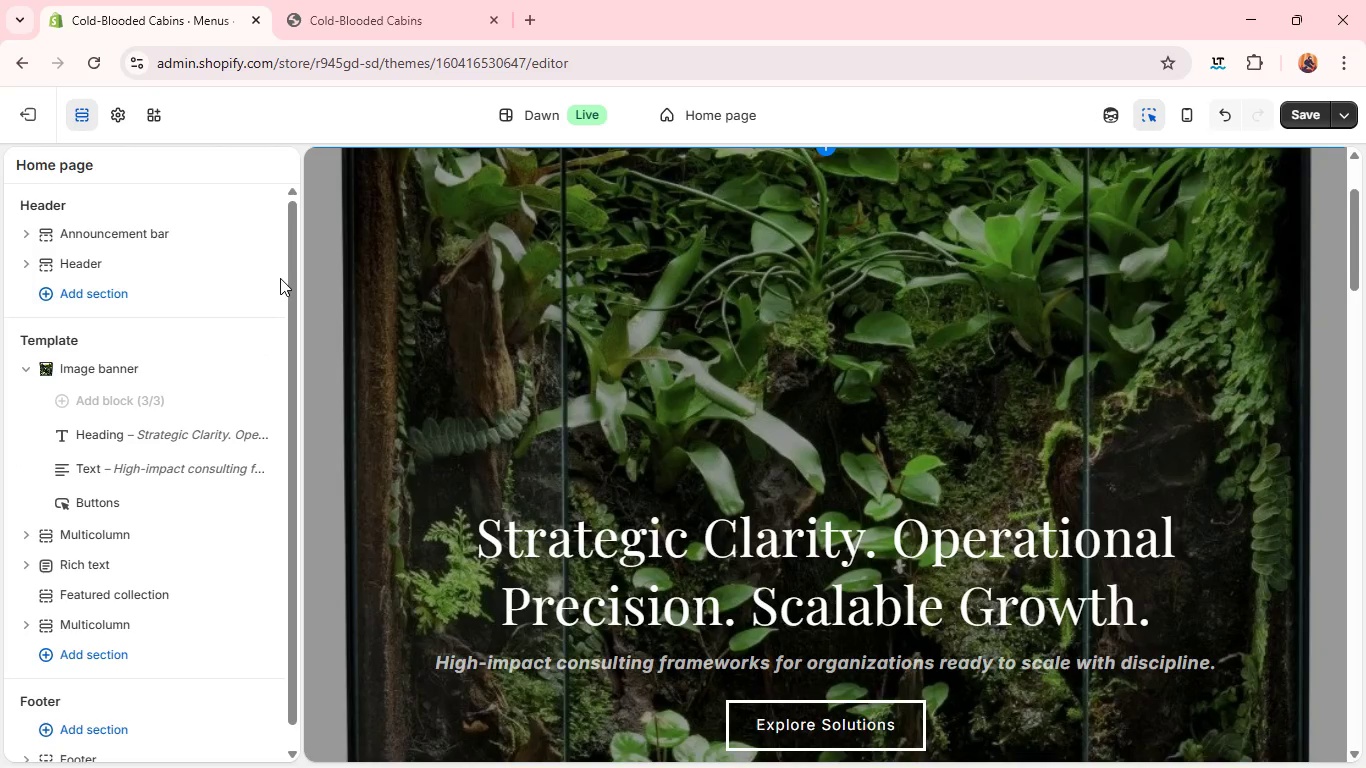 
left_click([158, 431])
 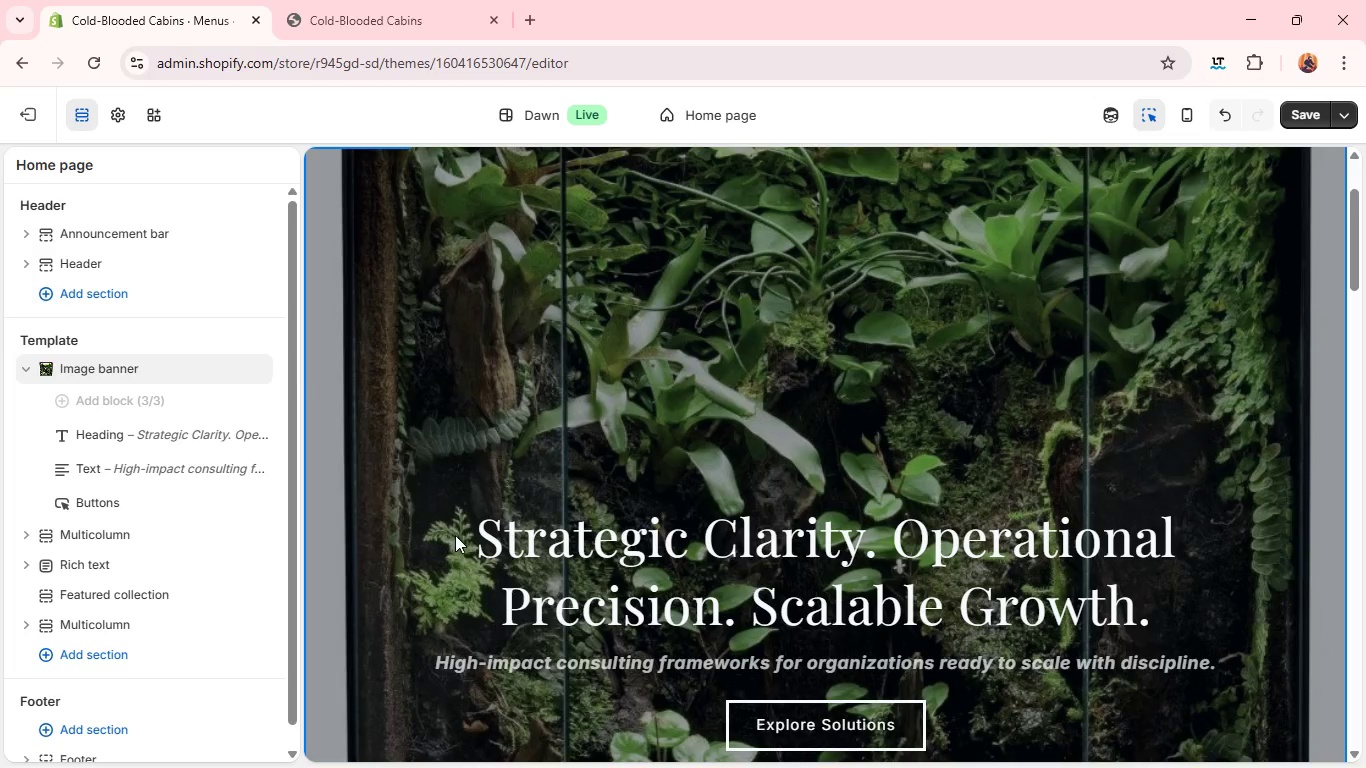 
left_click([455, 535])
 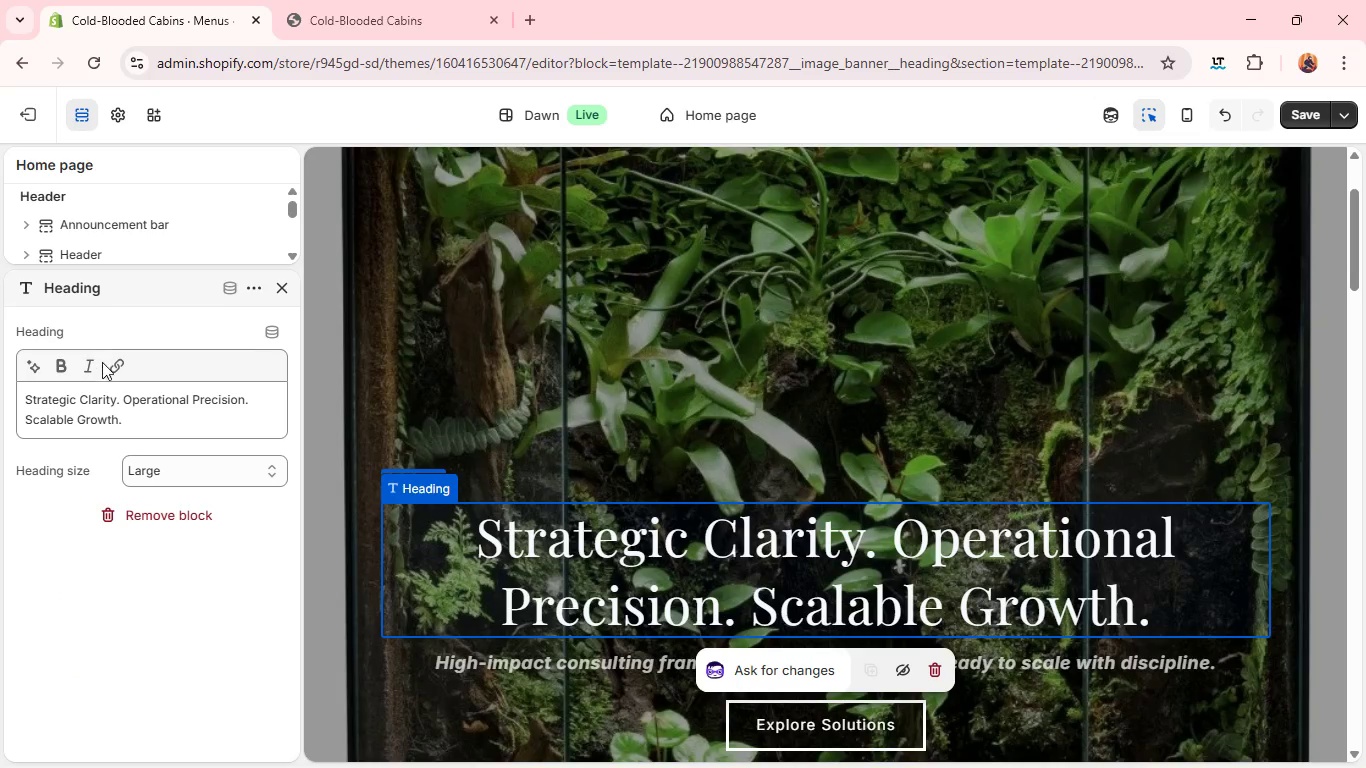 
double_click([103, 372])
 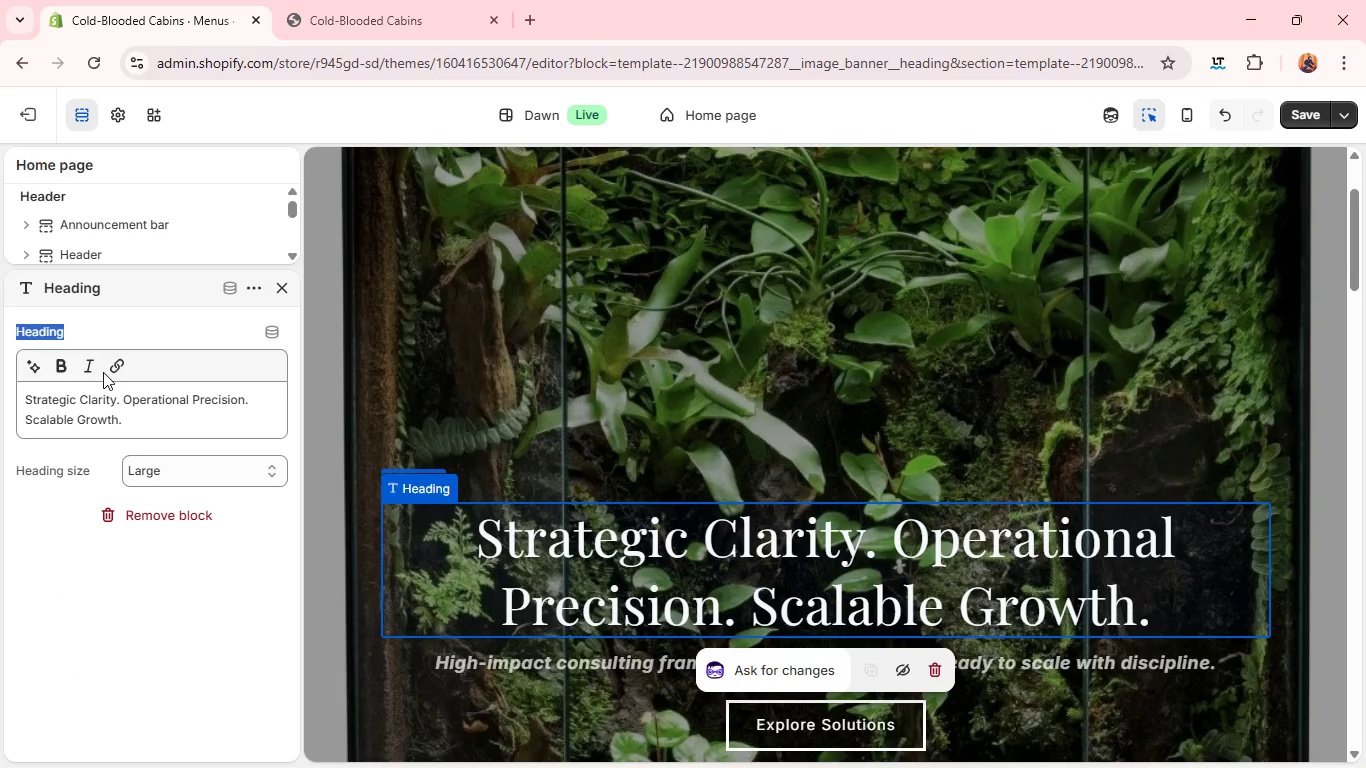 
triple_click([103, 372])
 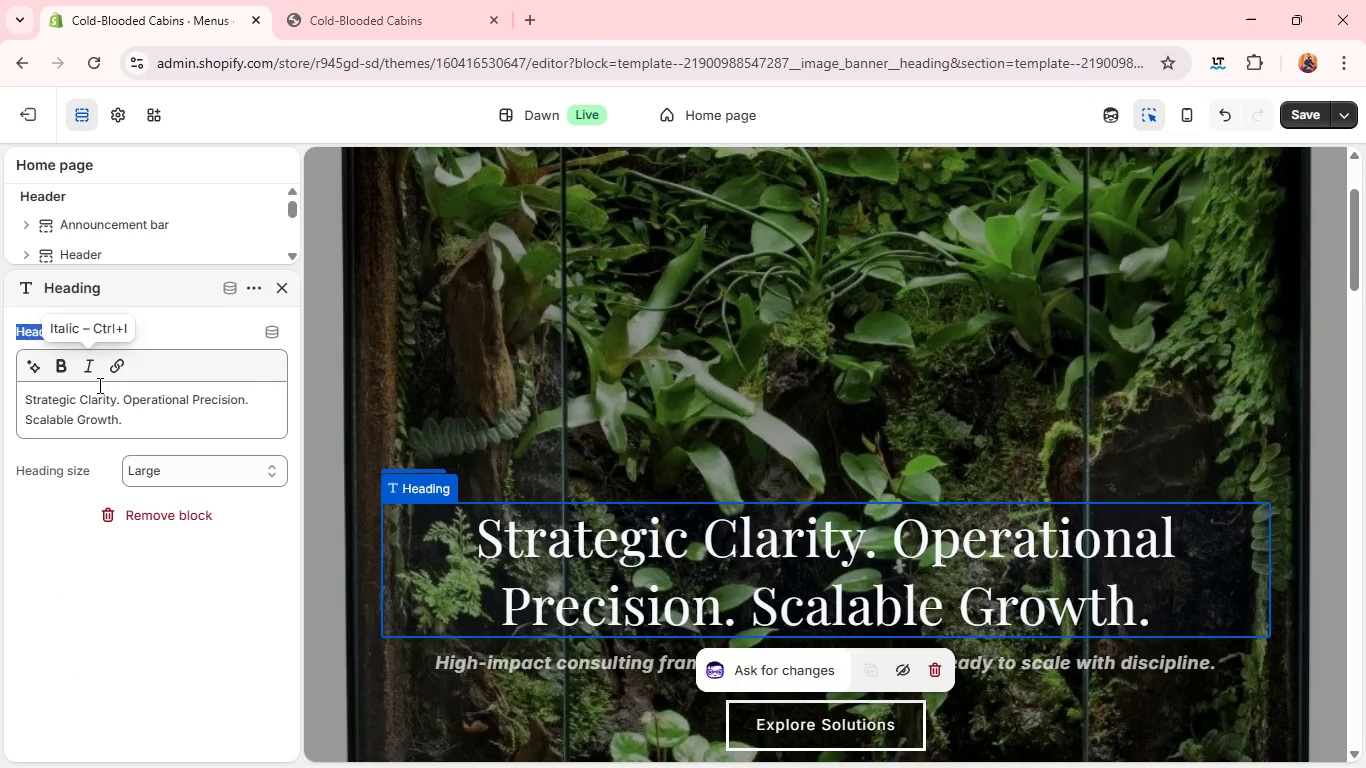 
double_click([102, 408])
 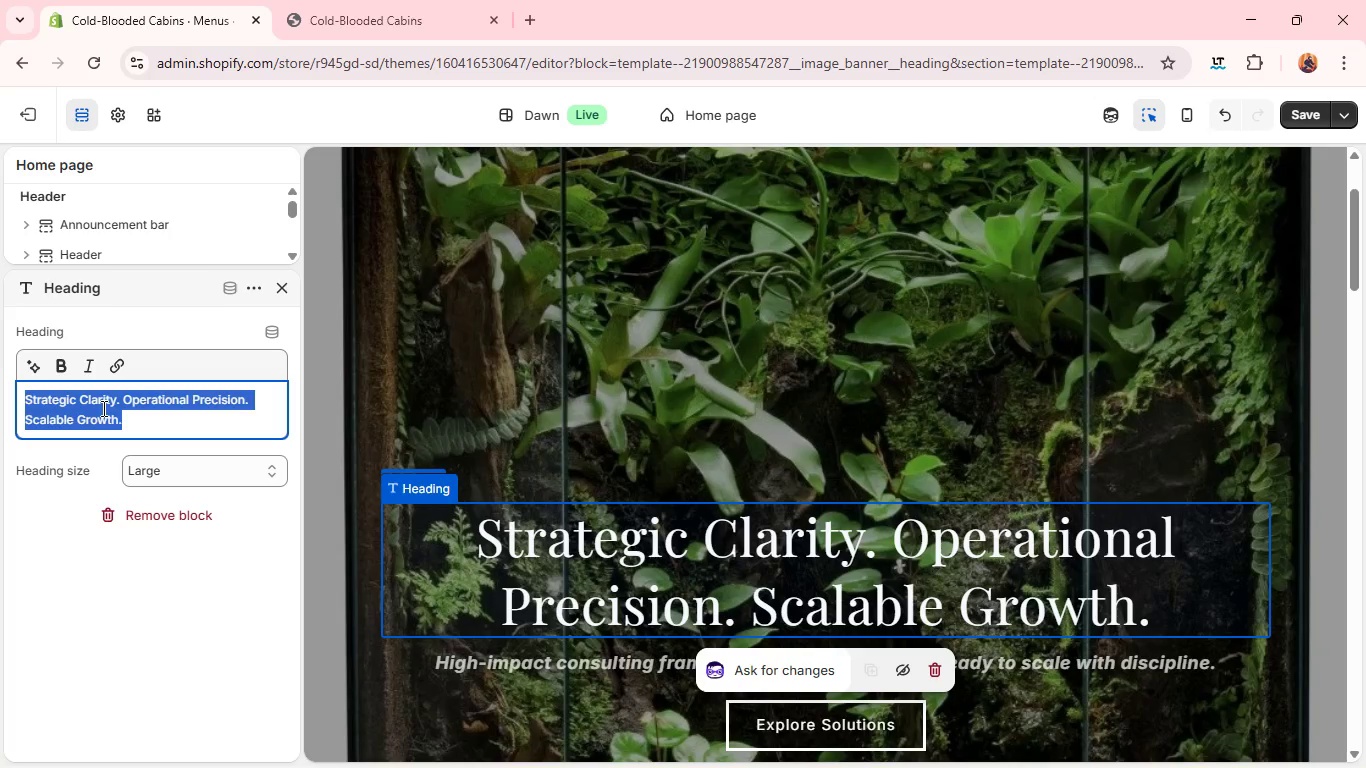 
triple_click([102, 408])
 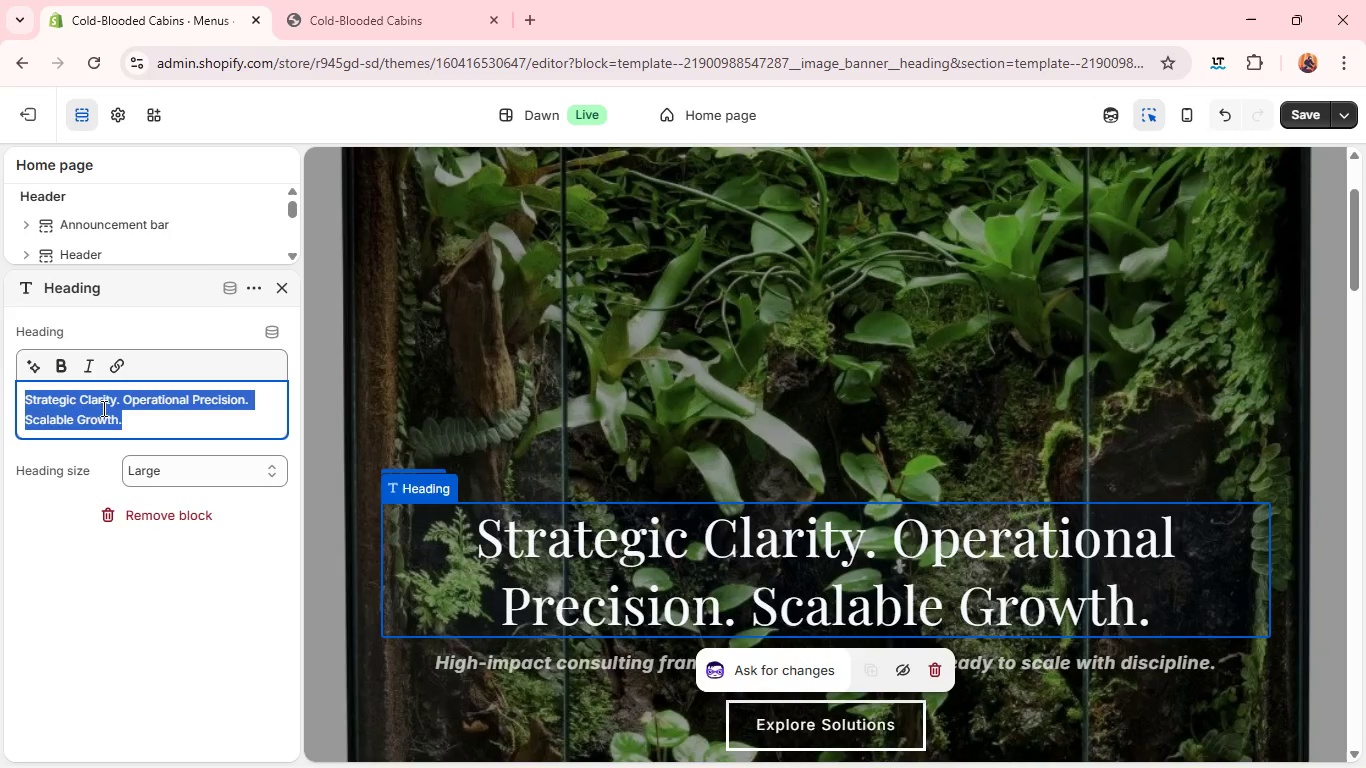 
type(Build Self-)
 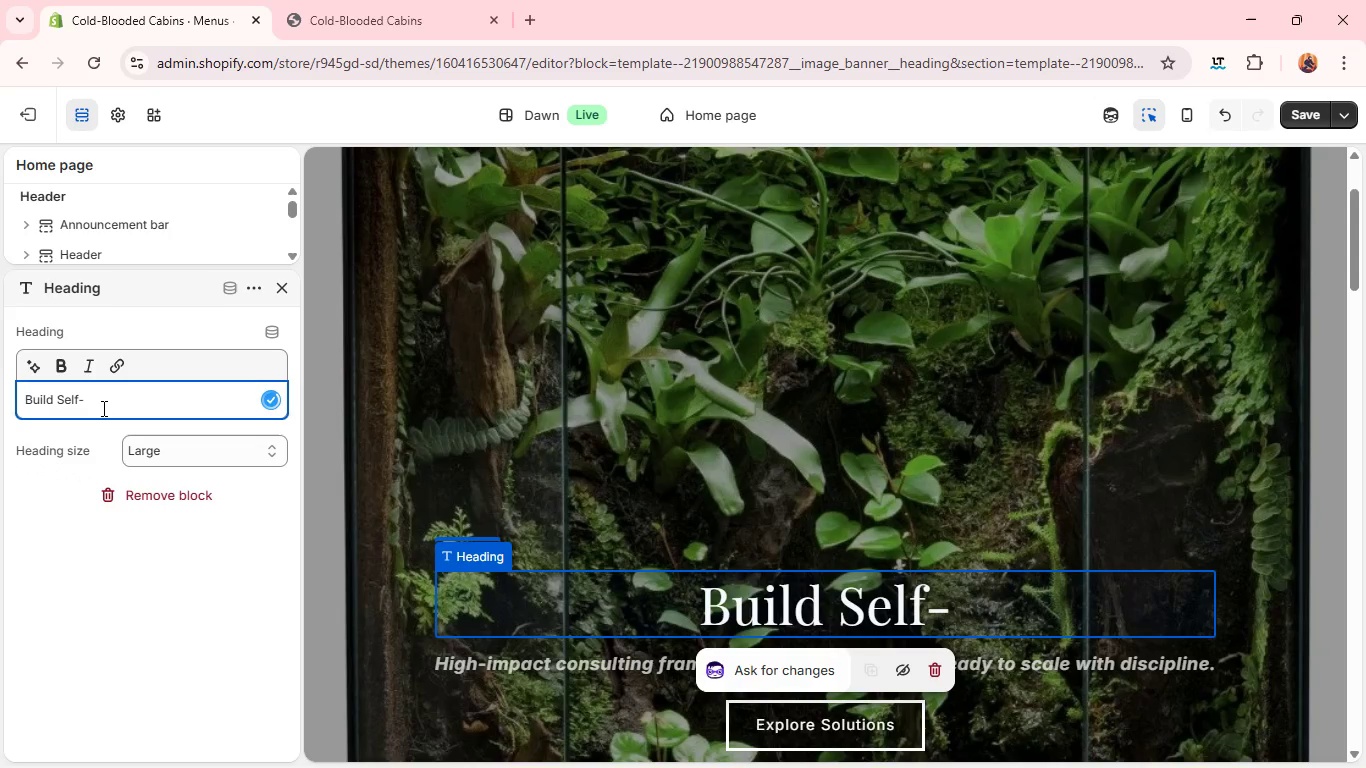 
type(Sustaninin)
key(Backspace)
type(g Bioax)
key(Backspace)
type(ctove)
 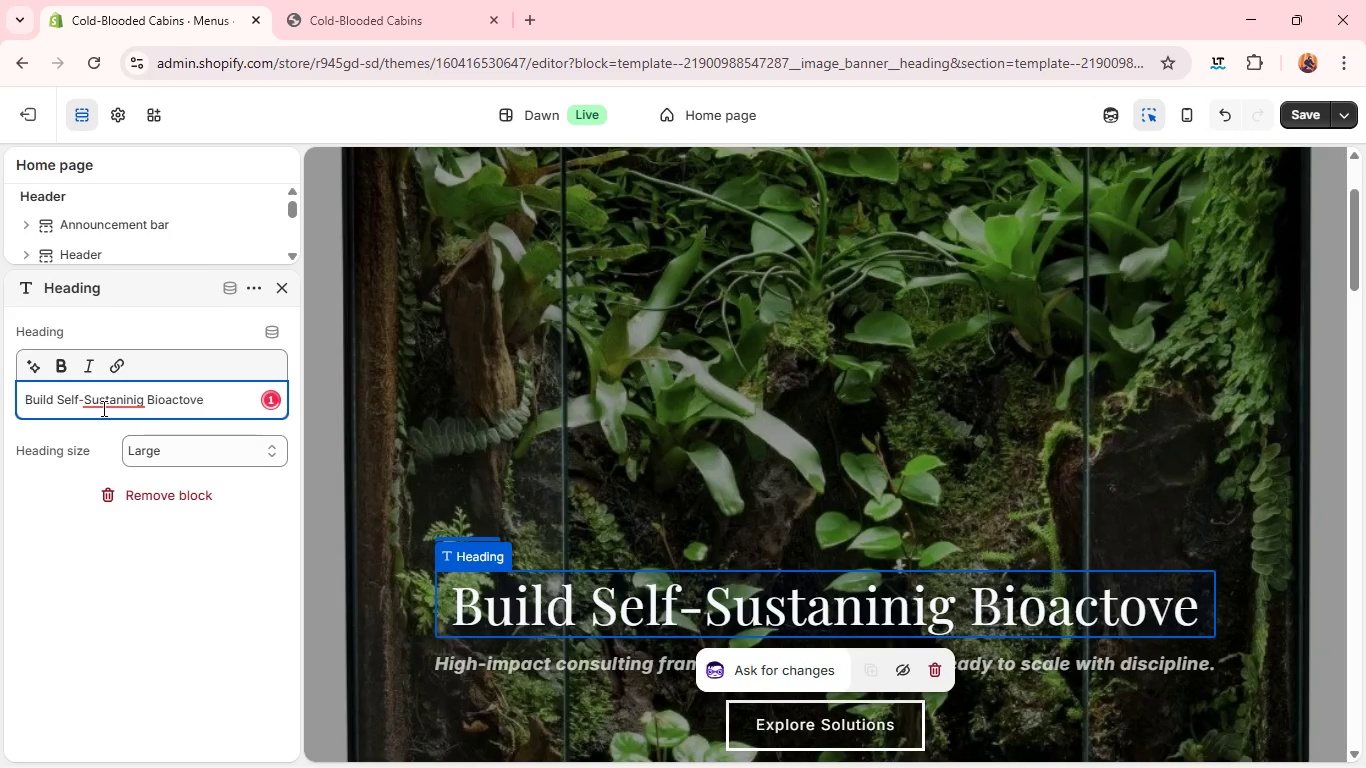 
left_click([117, 398])
 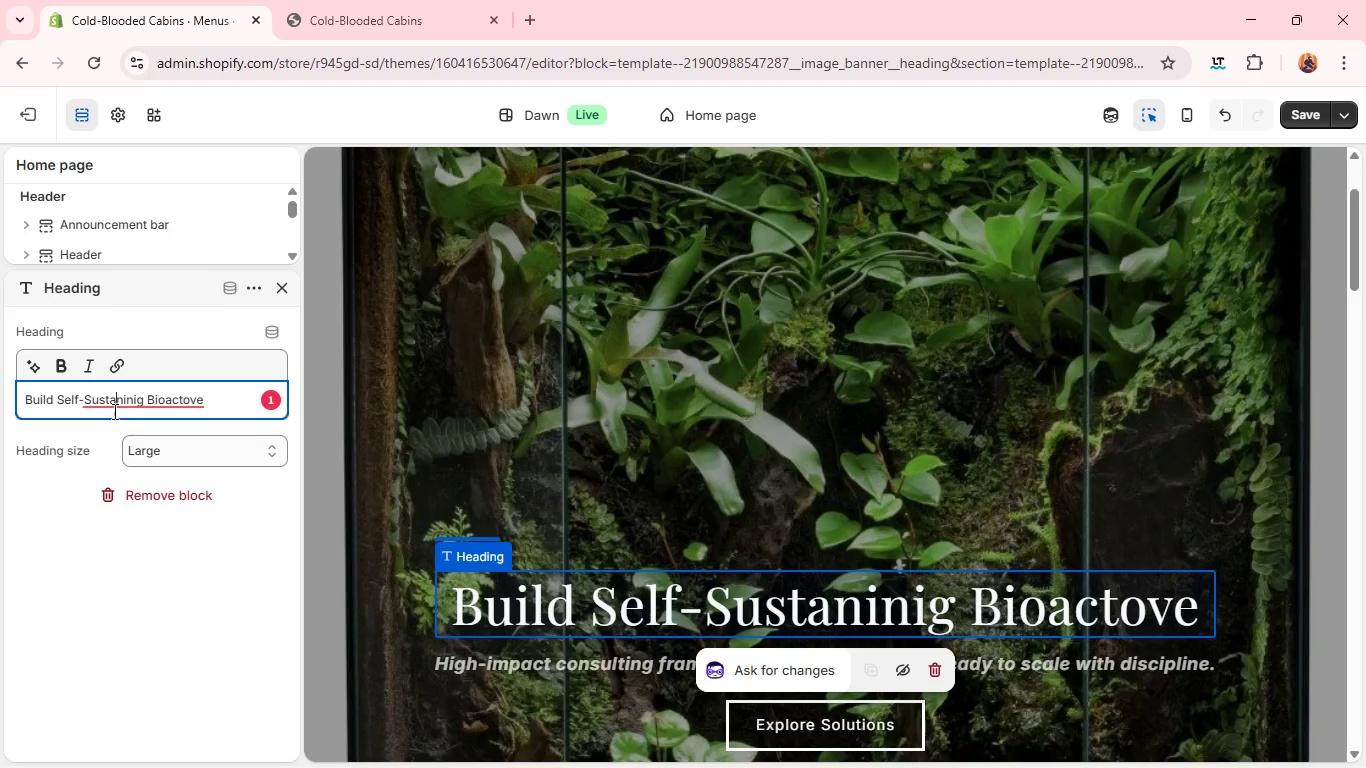 
left_click([111, 409])
 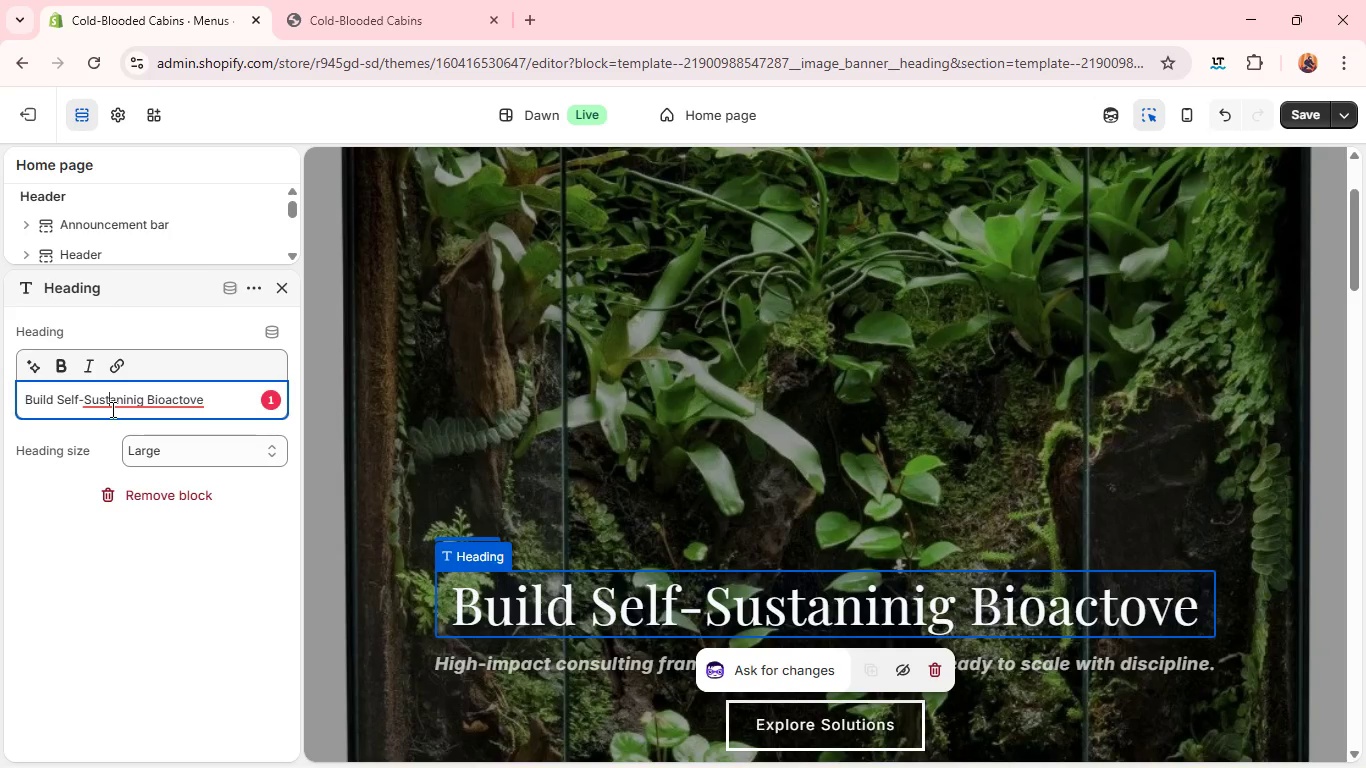 
right_click([111, 409])
 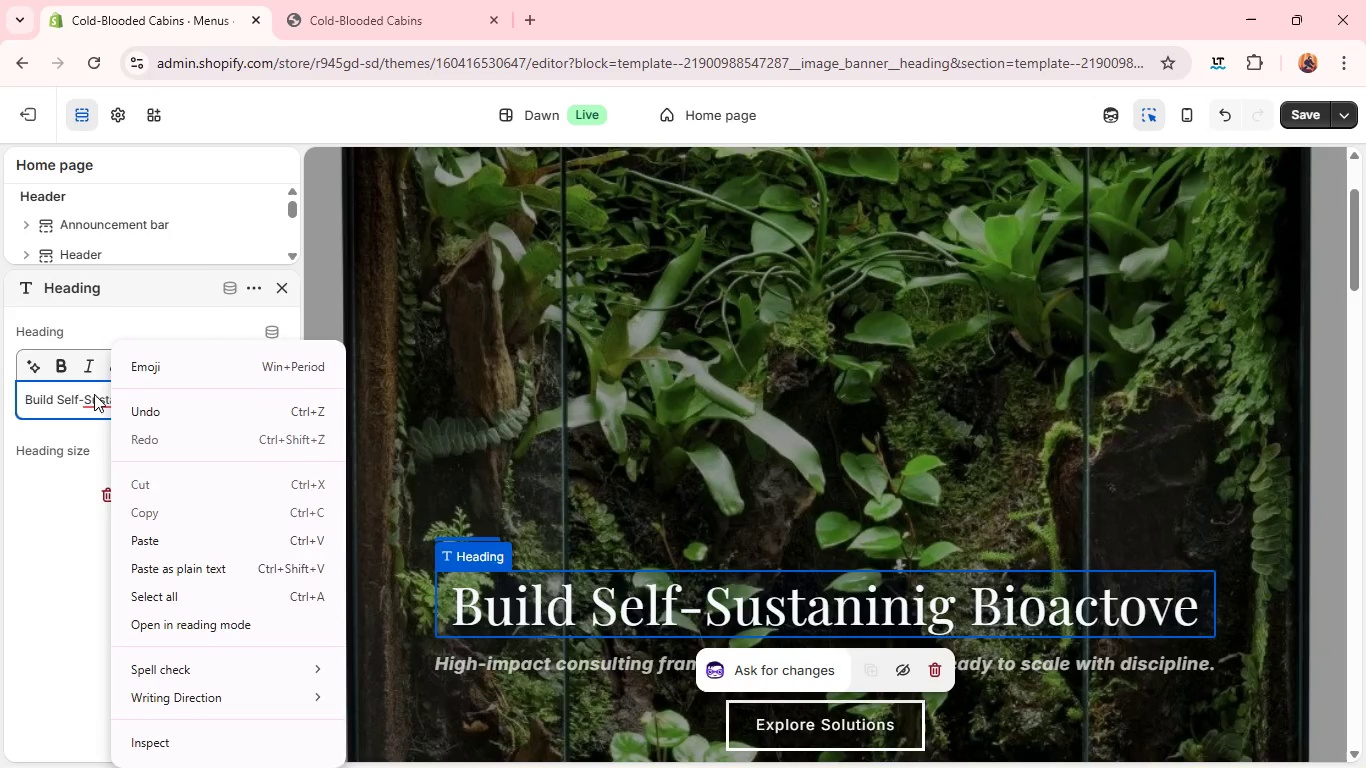 
left_click([94, 394])
 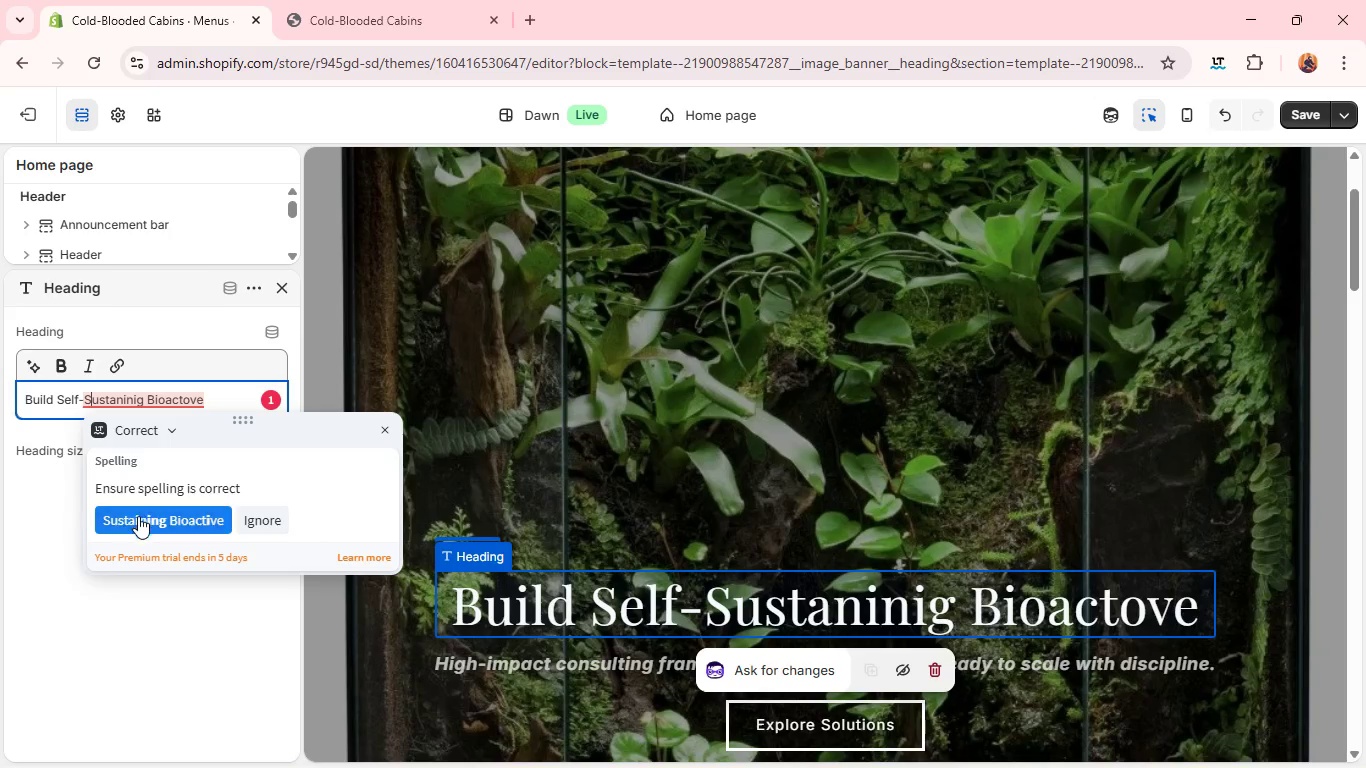 
left_click([138, 516])
 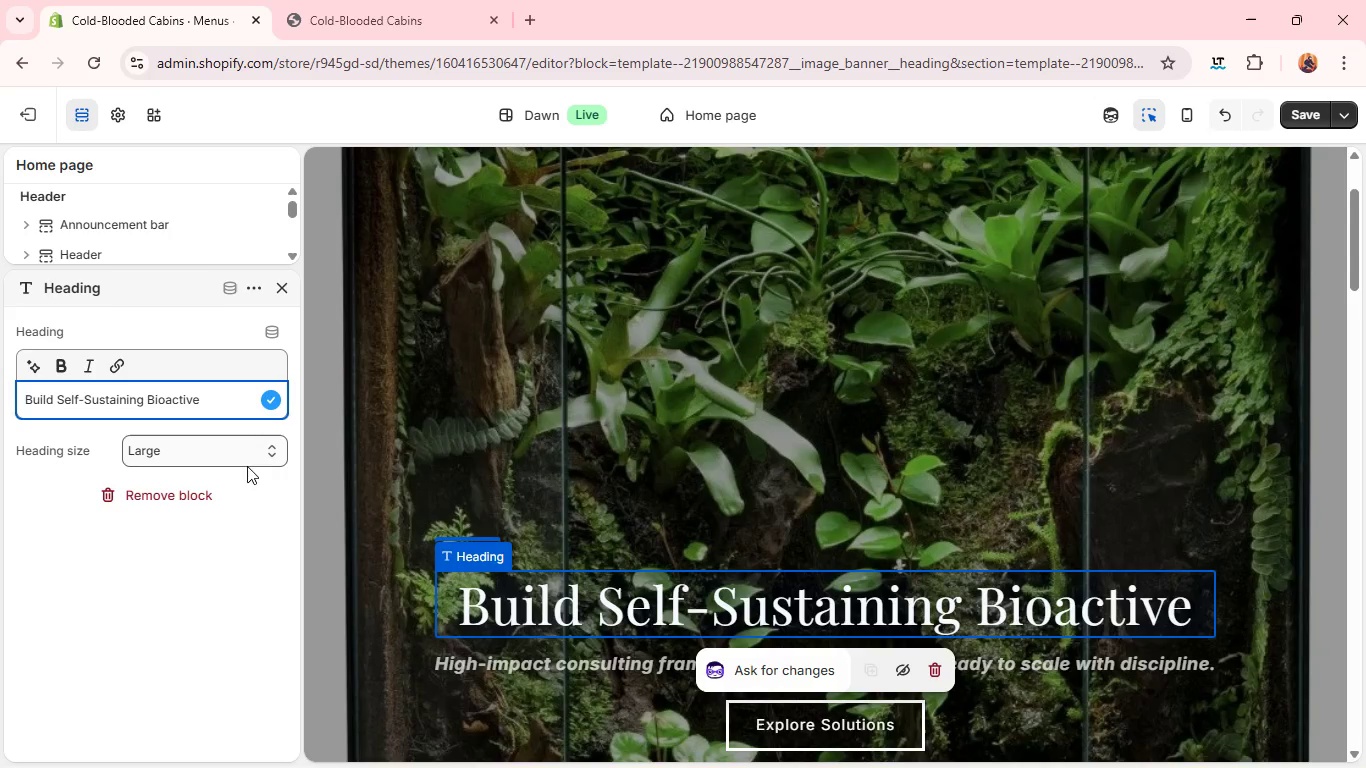 
type( habitats)
 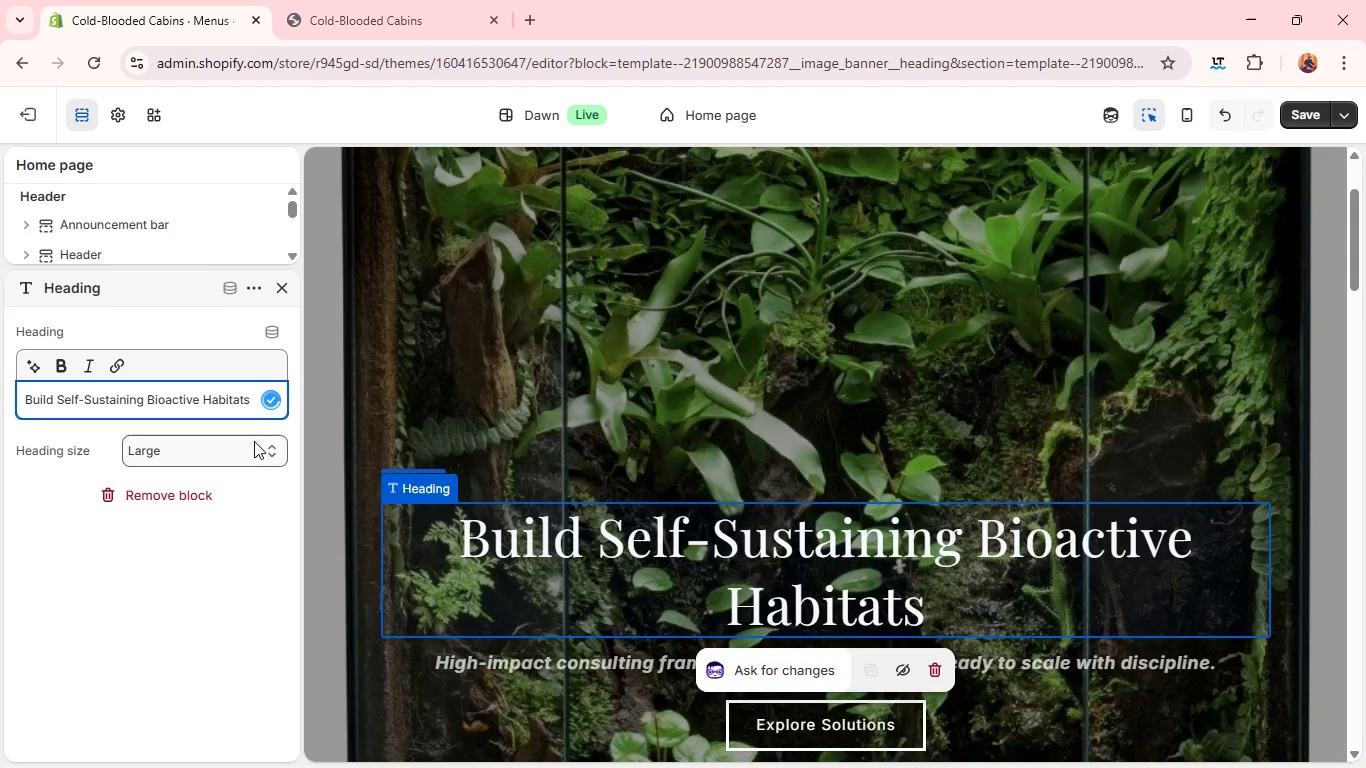 
left_click([235, 567])
 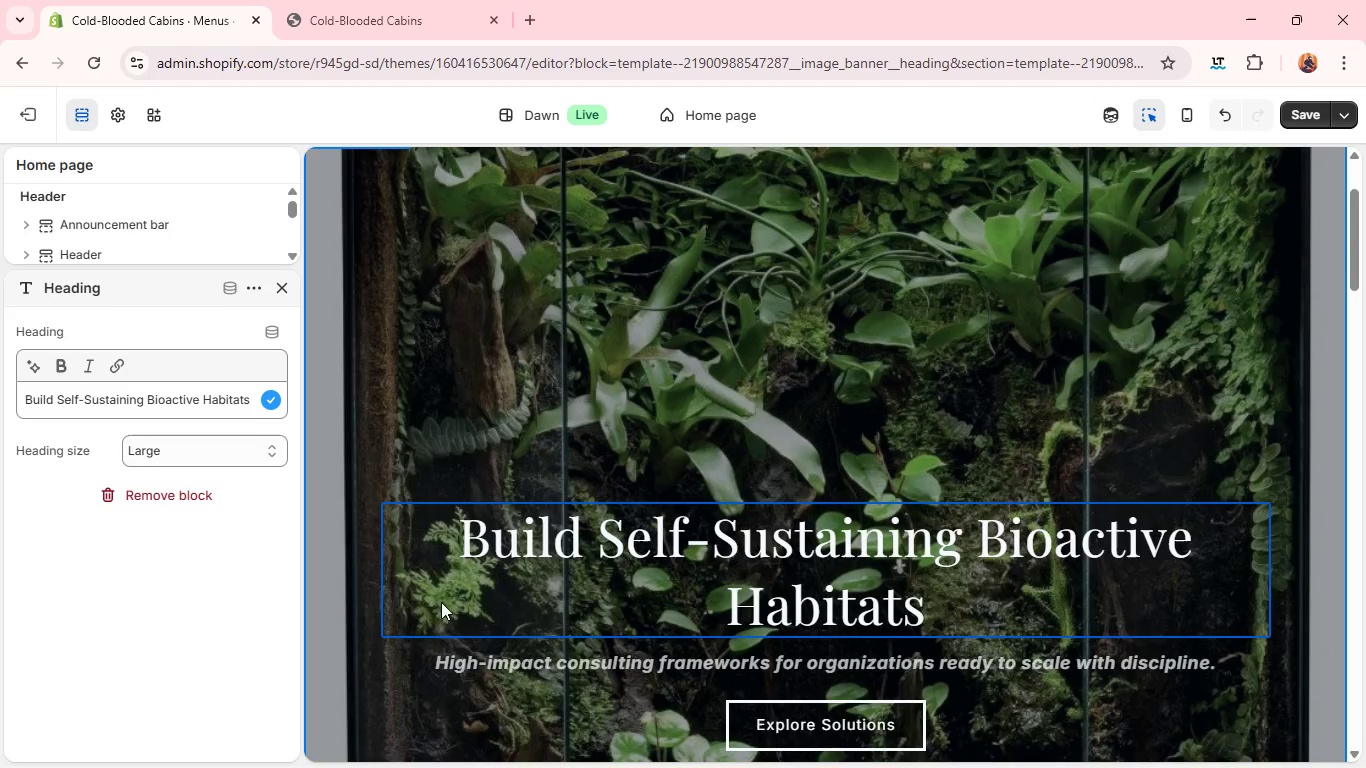 
left_click([457, 656])
 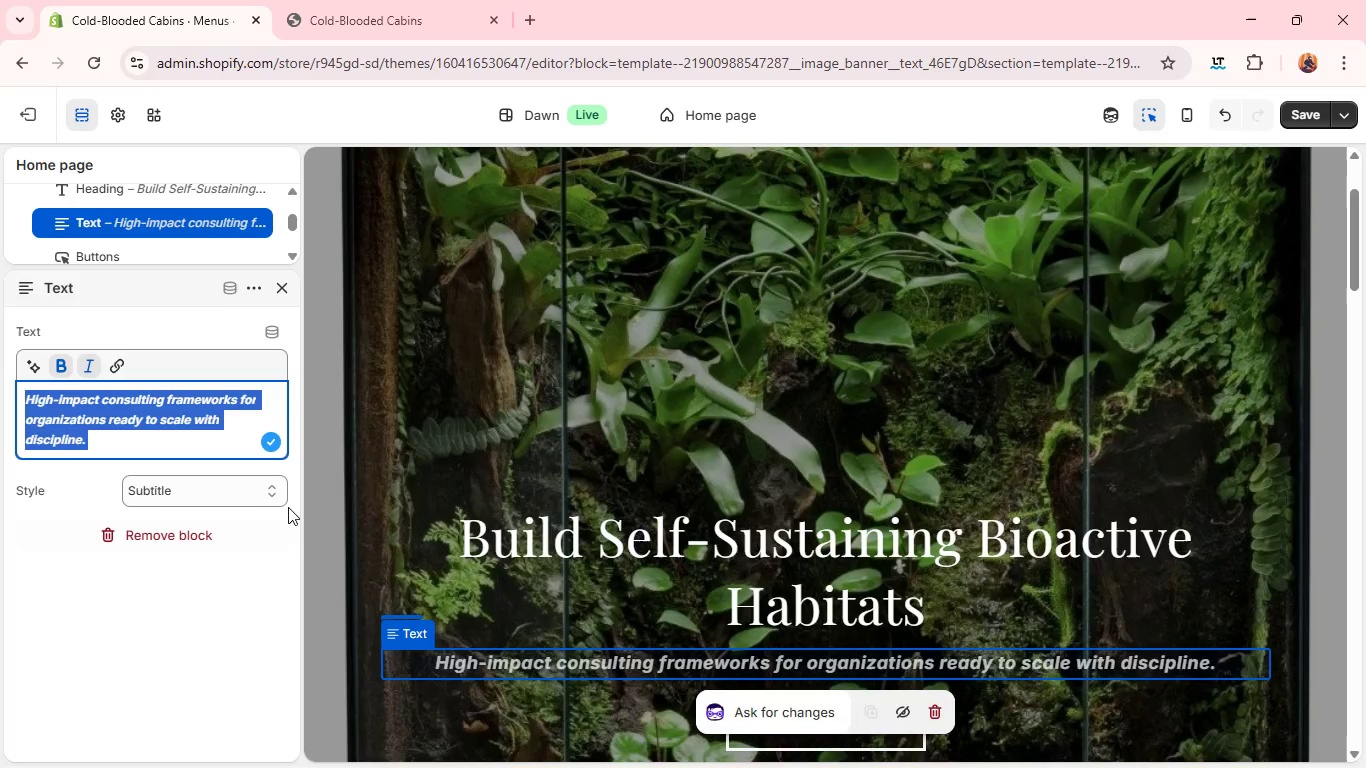 
type(c)
key(Backspace)
type(Create natural ecosystem )
key(Backspace)
type(s for your rptiles with exper)
 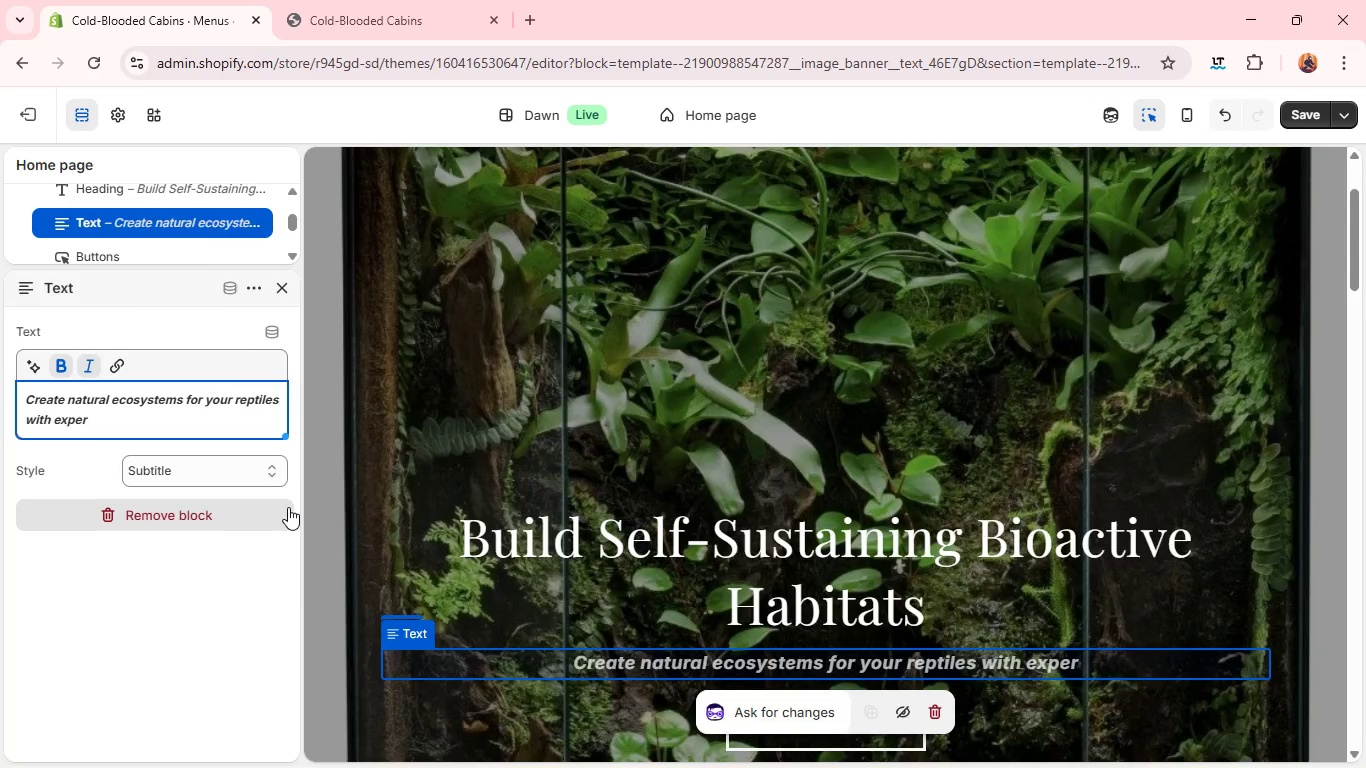 
type(tly designed subs)
 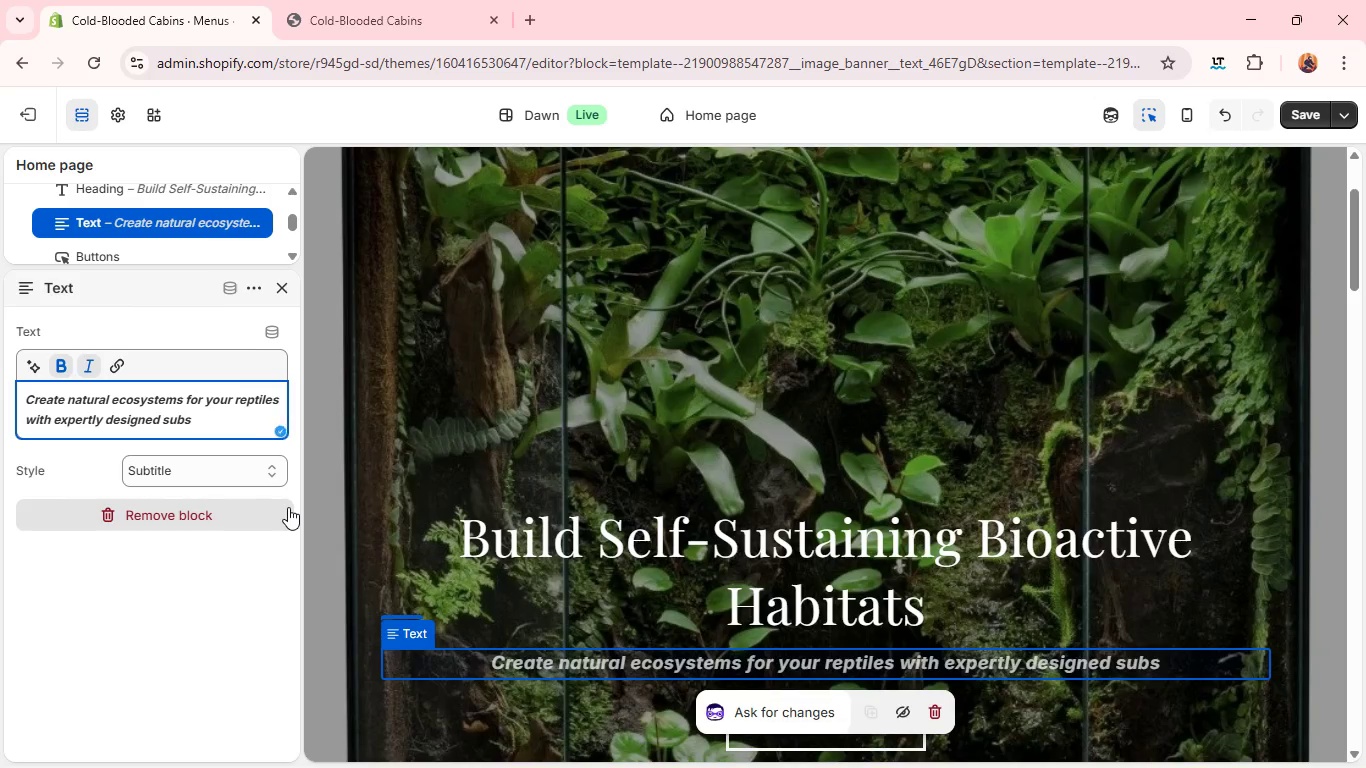 
wait(5.28)
 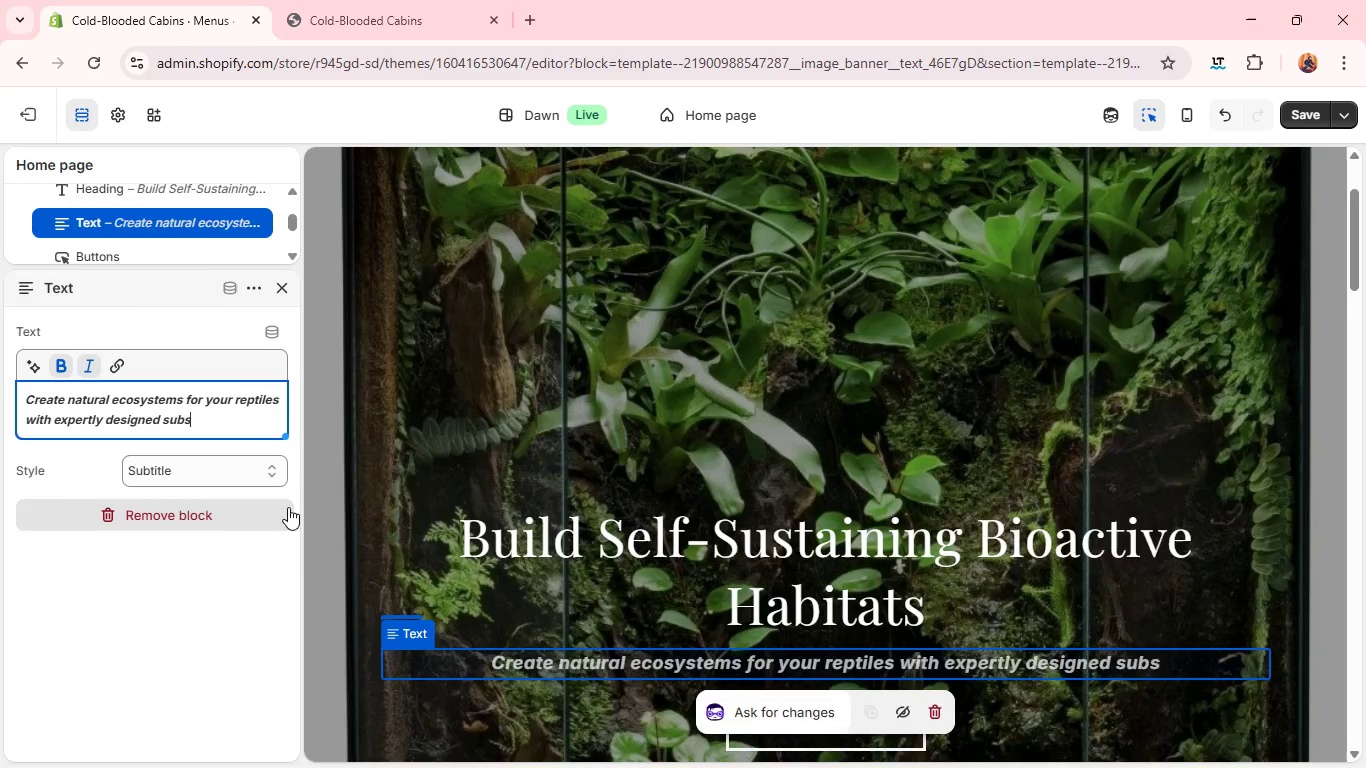 
type(trates)
 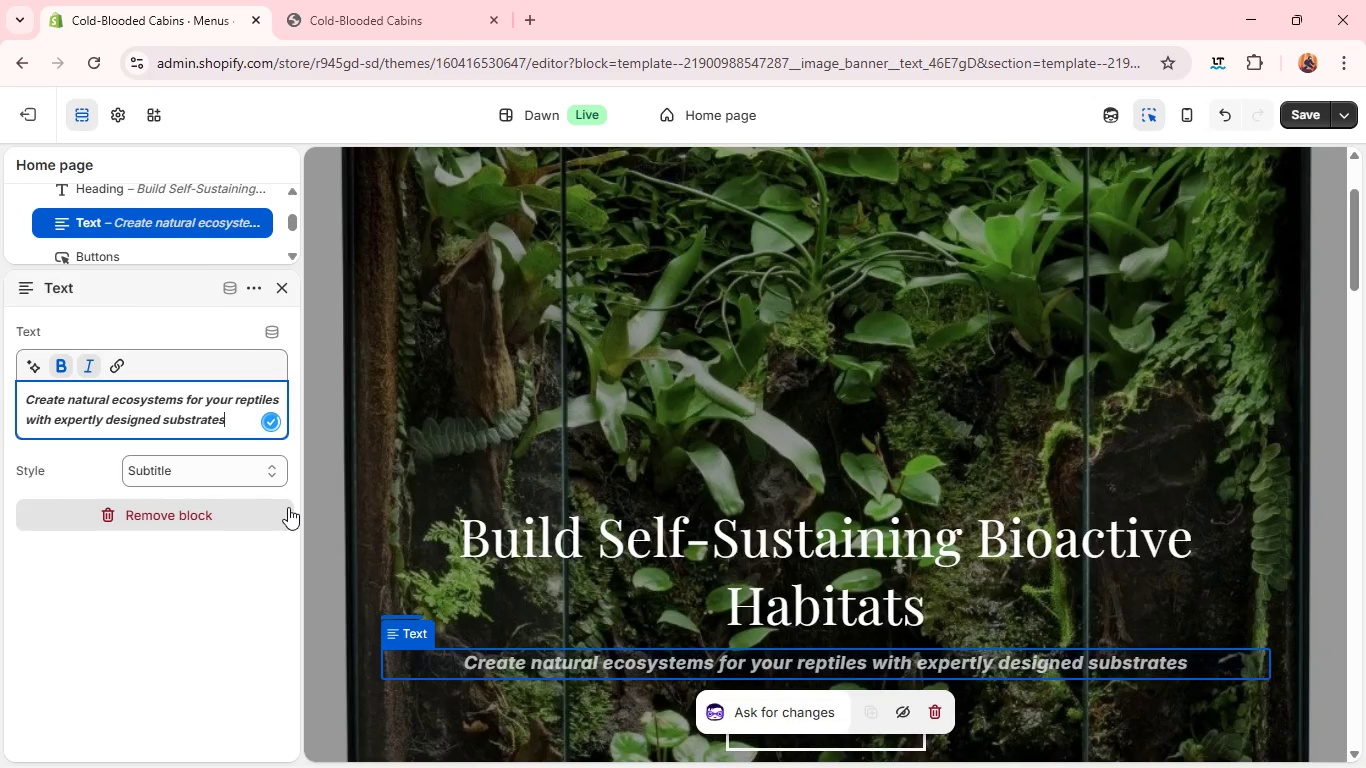 
type(m)
key(Backspace)
type(, plants, and complete kits. )
 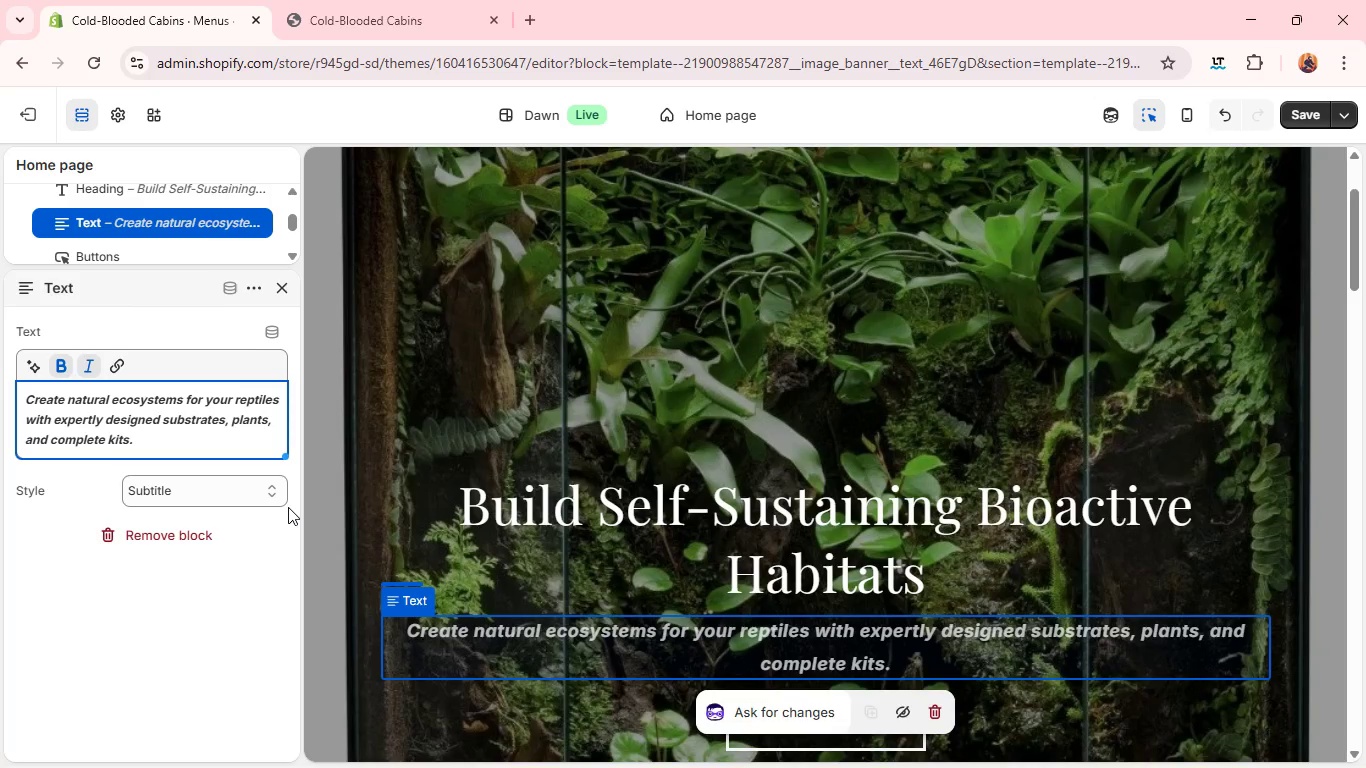 
key(Control+A)
 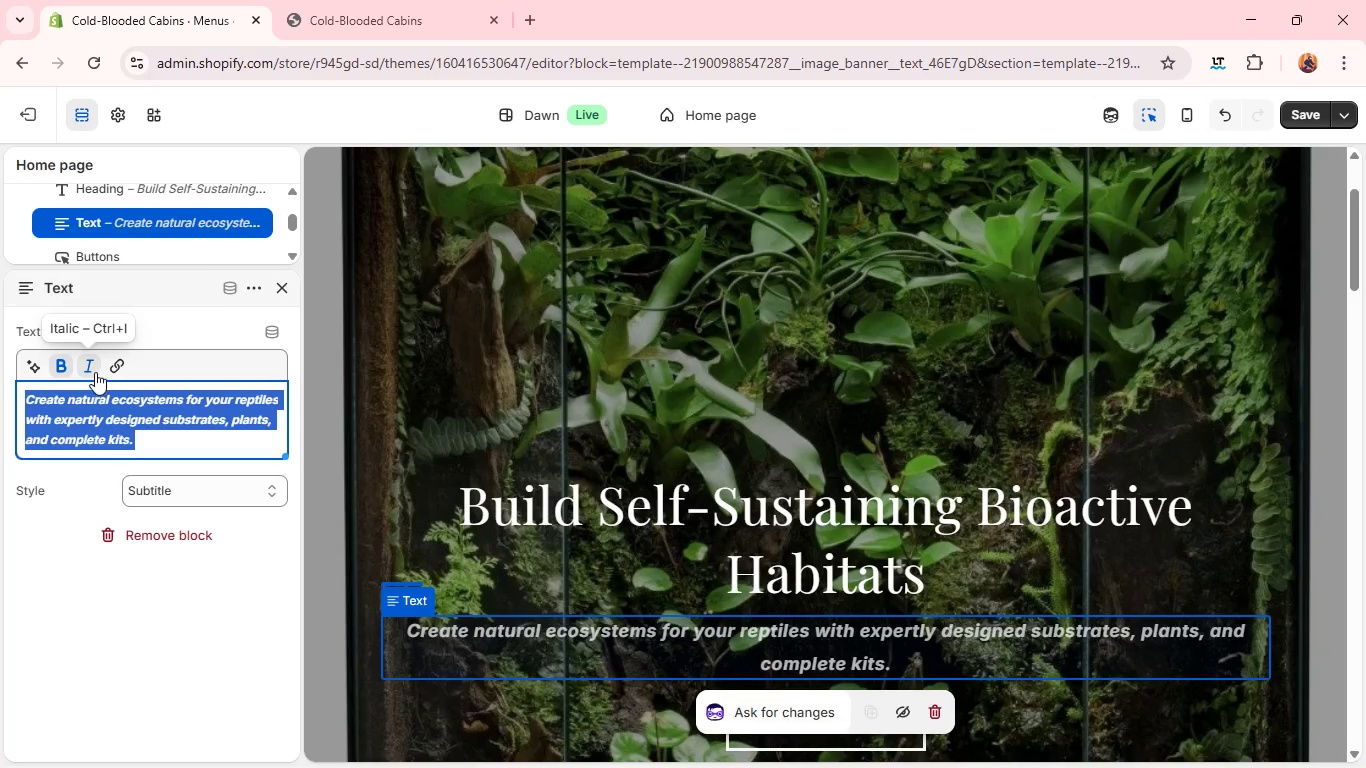 
left_click([94, 372])
 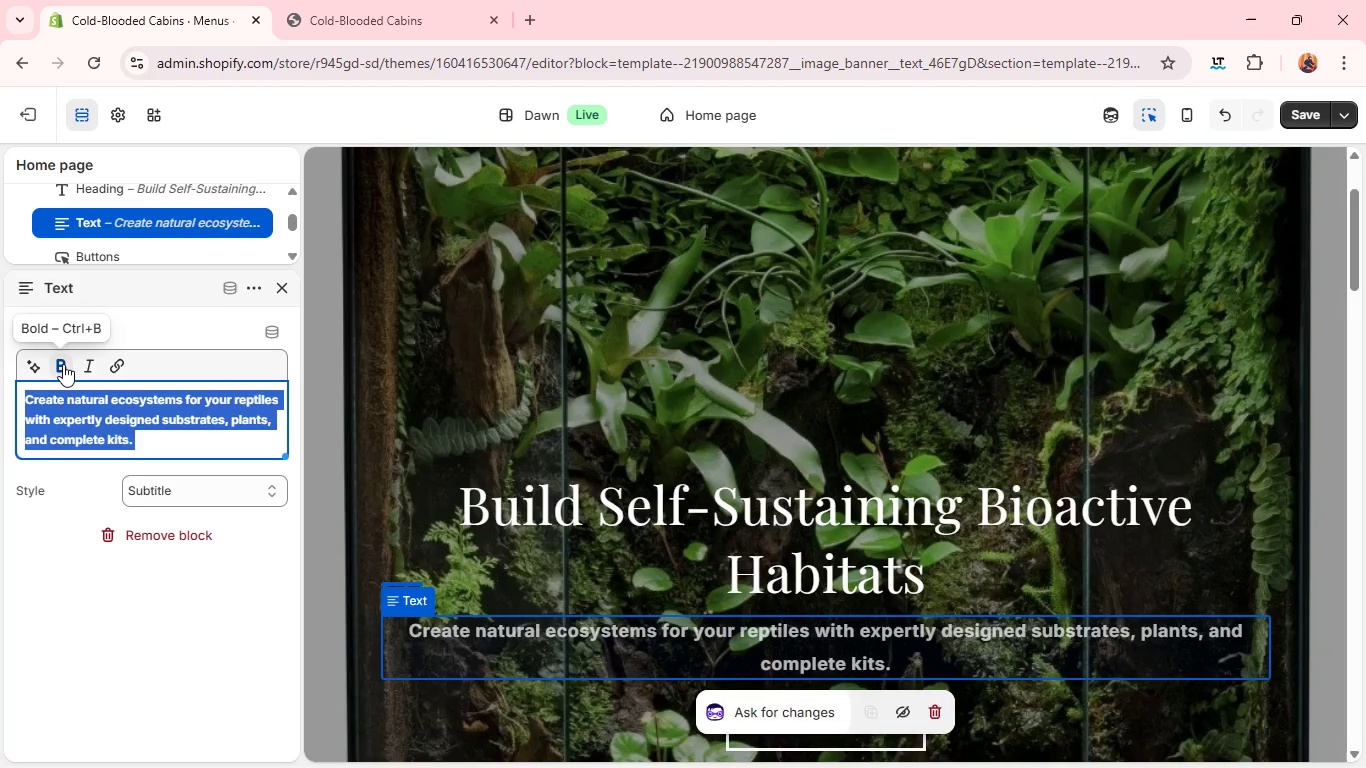 
left_click([63, 364])
 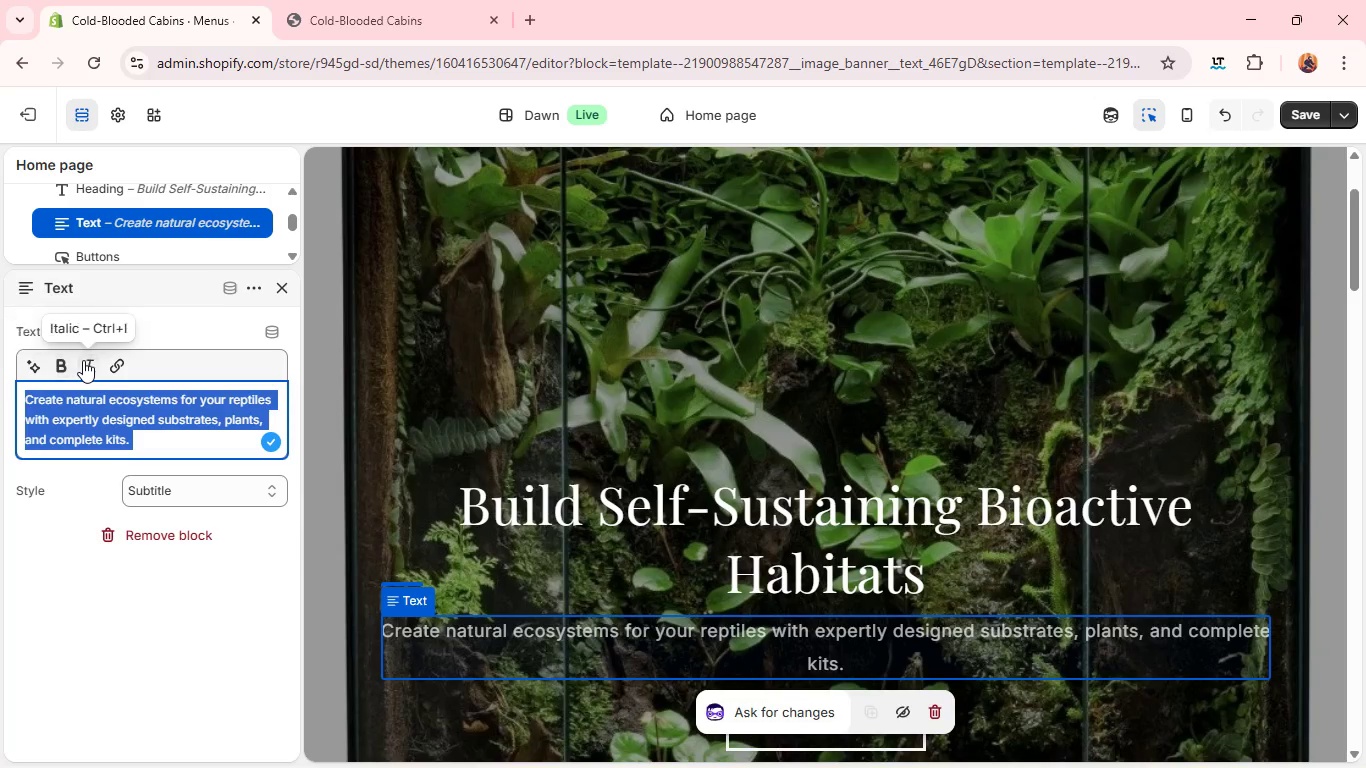 
left_click([89, 357])
 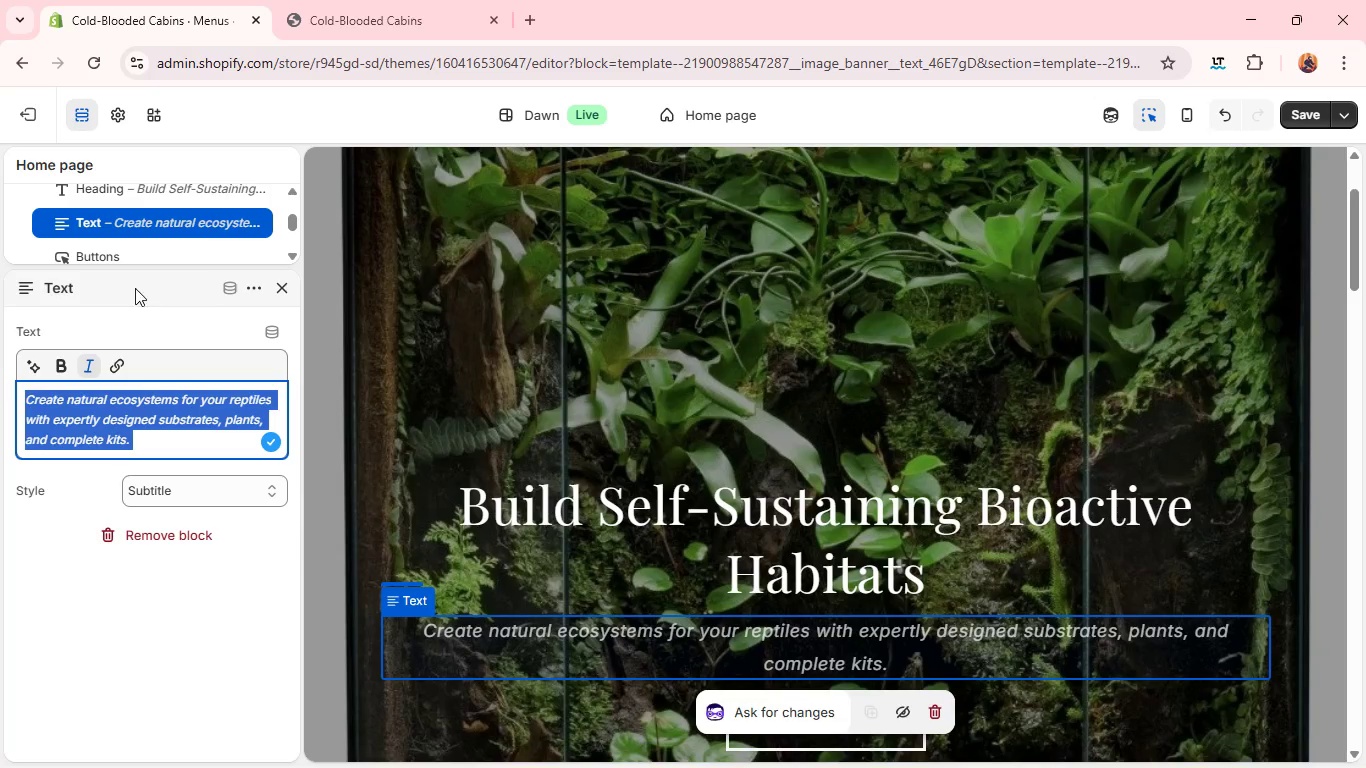 
left_click([142, 279])
 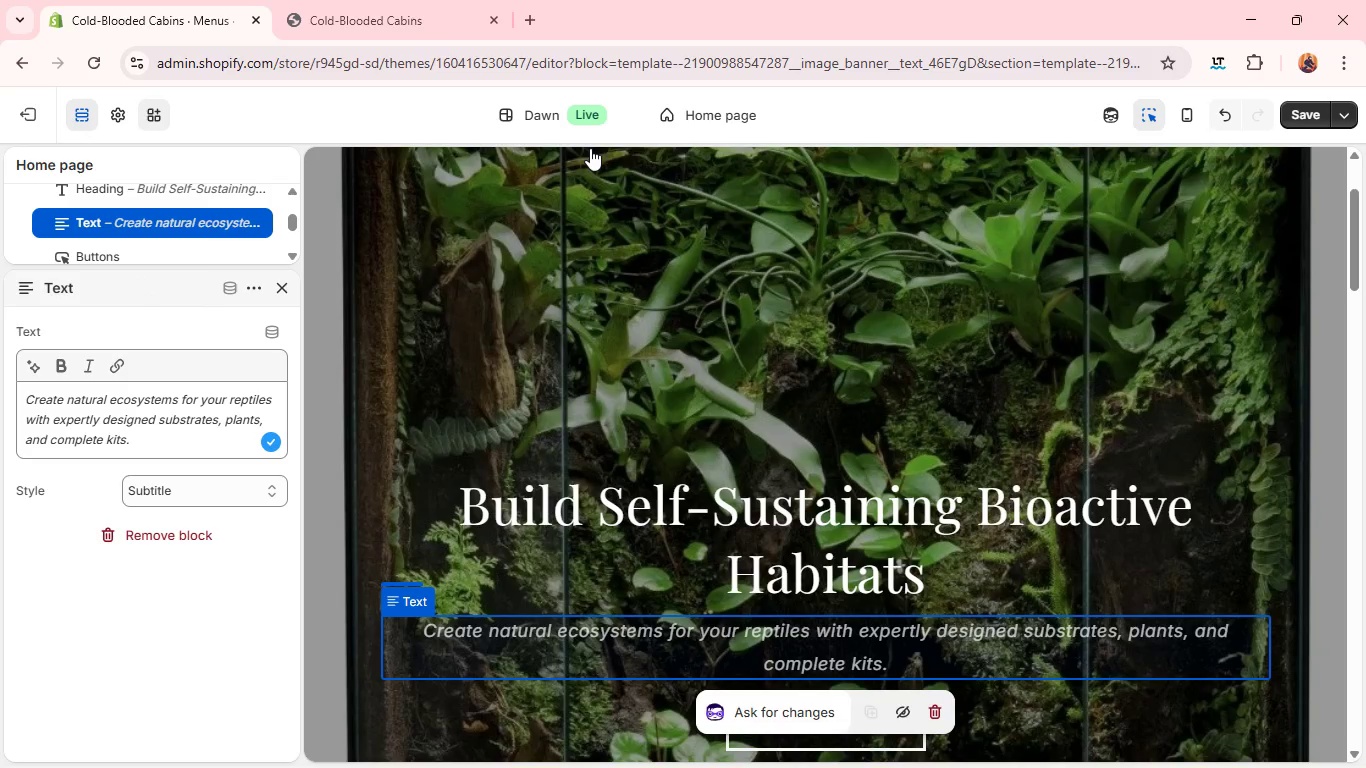 
wait(7.19)
 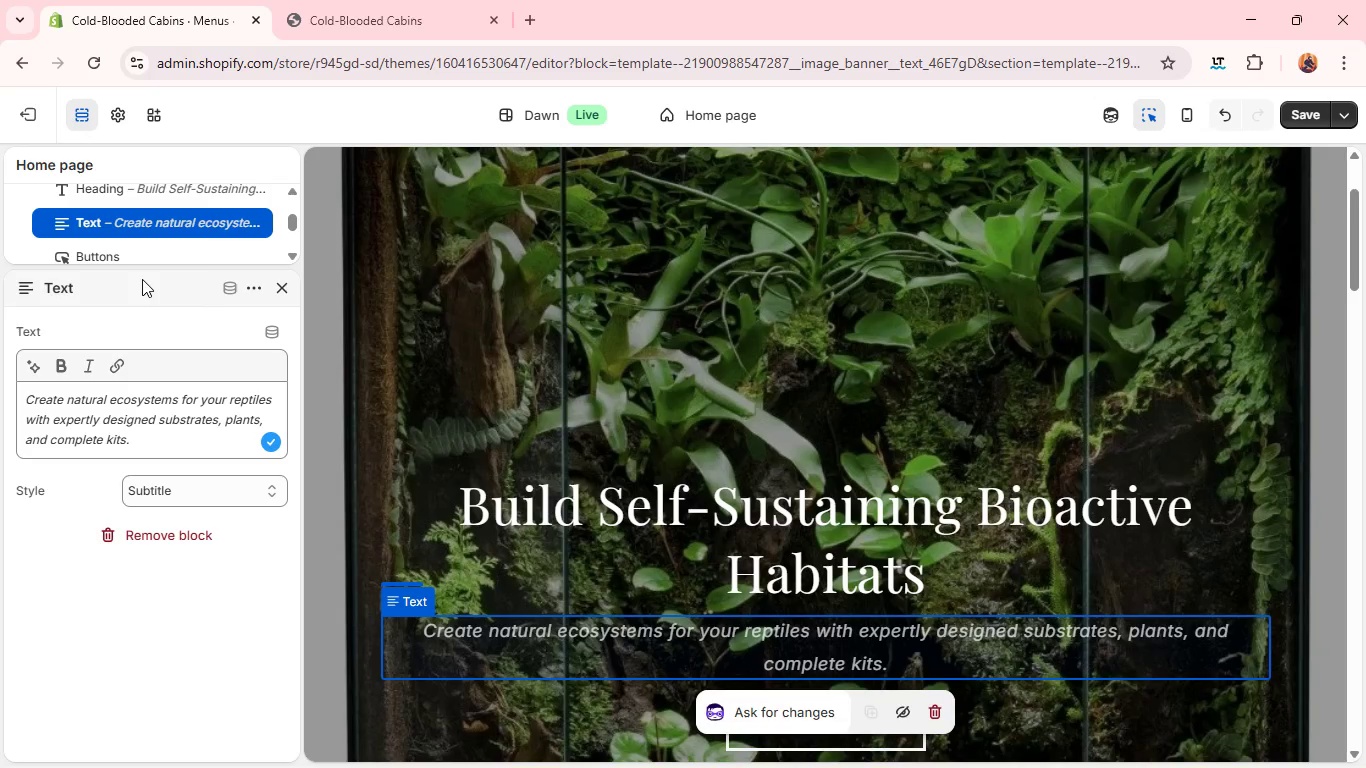 
left_click([1292, 115])
 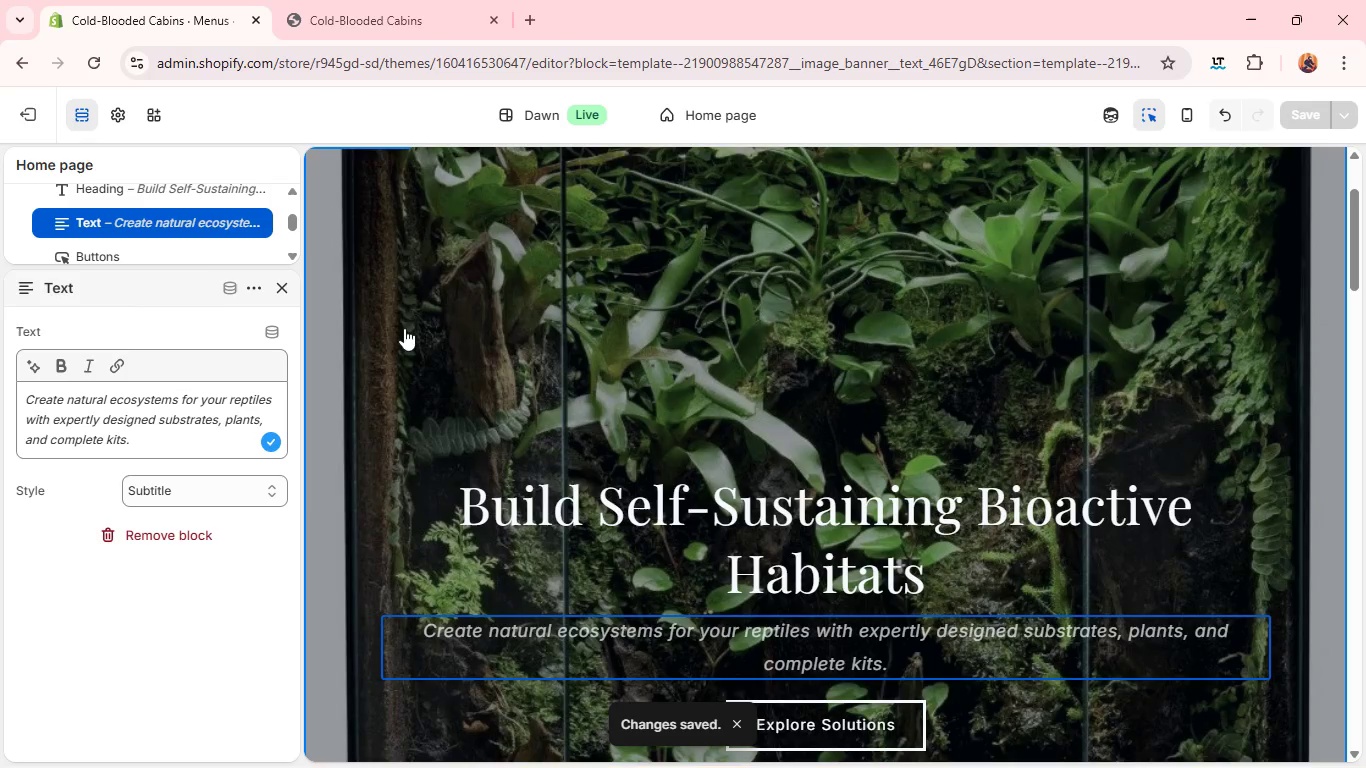 
wait(6.66)
 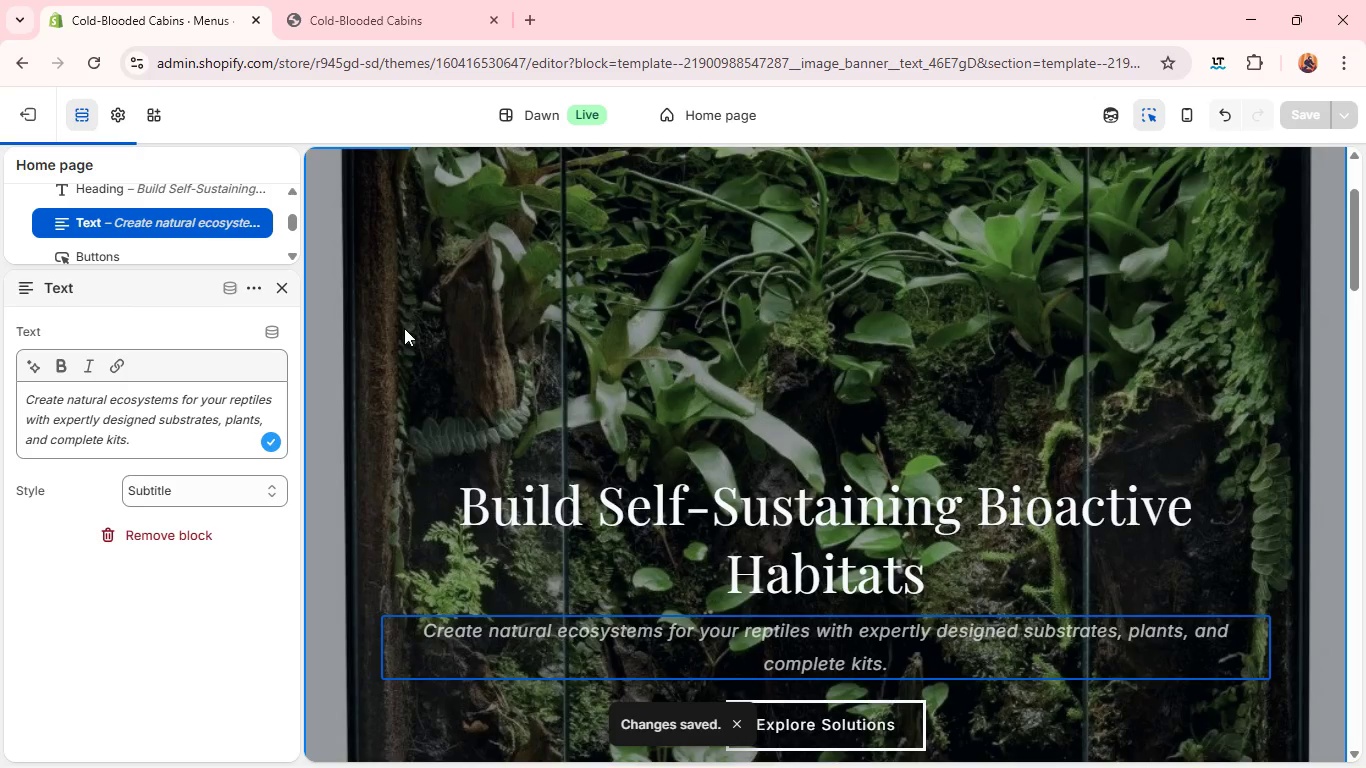 
left_click([283, 293])
 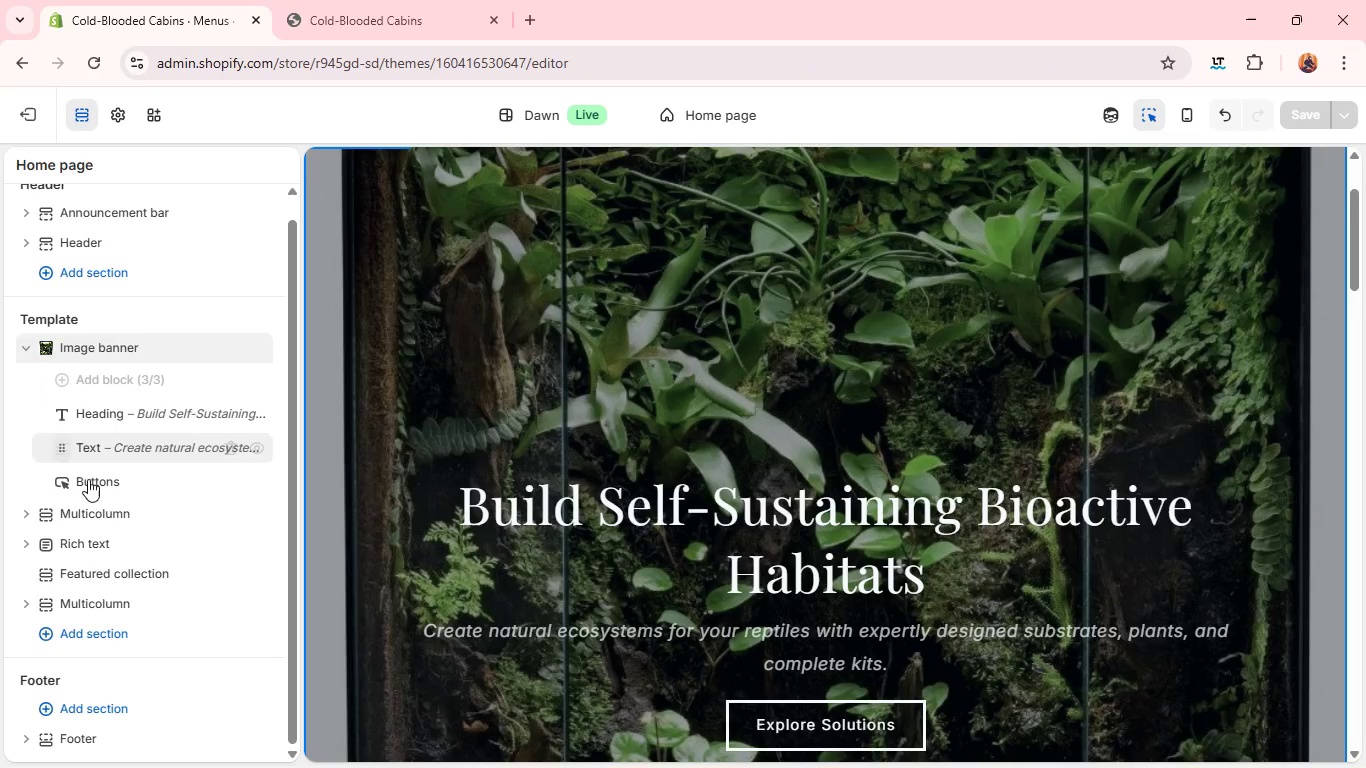 
left_click([91, 484])
 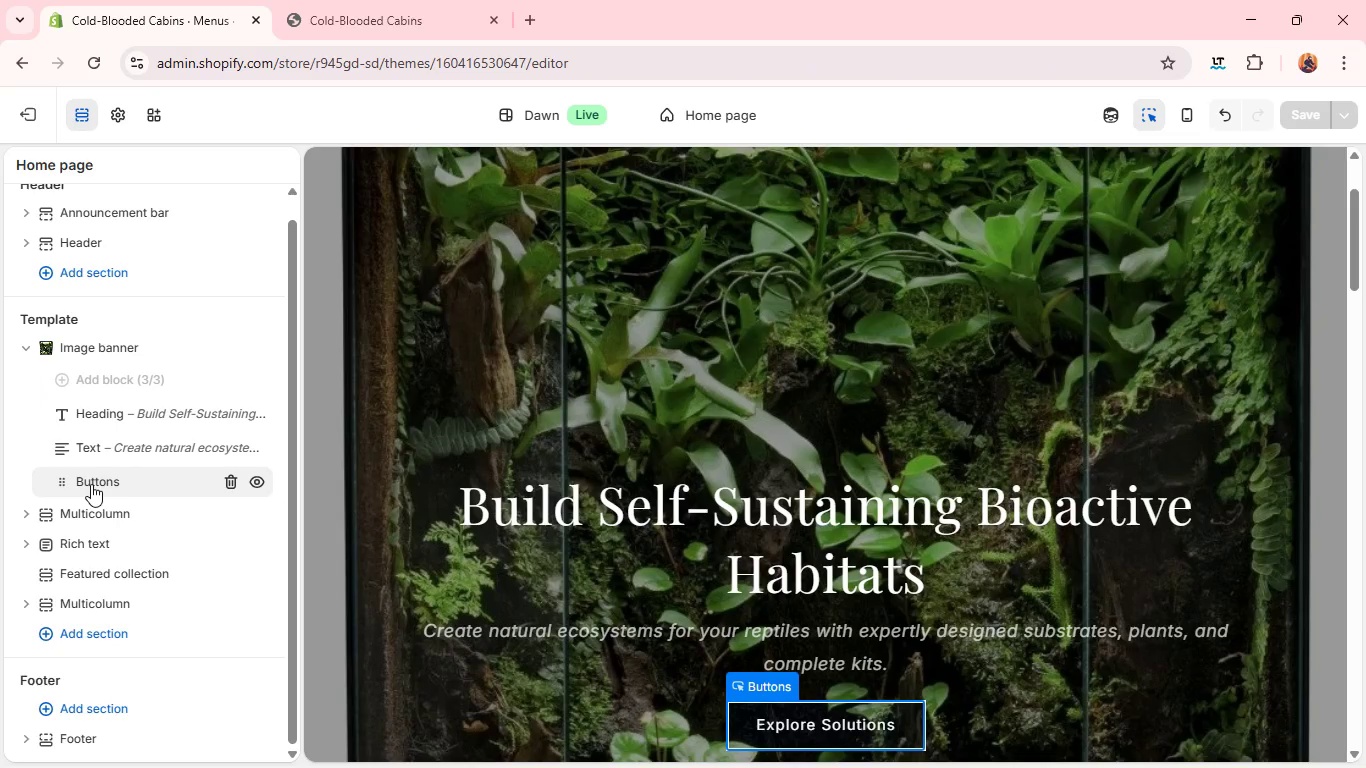 
left_click([91, 484])
 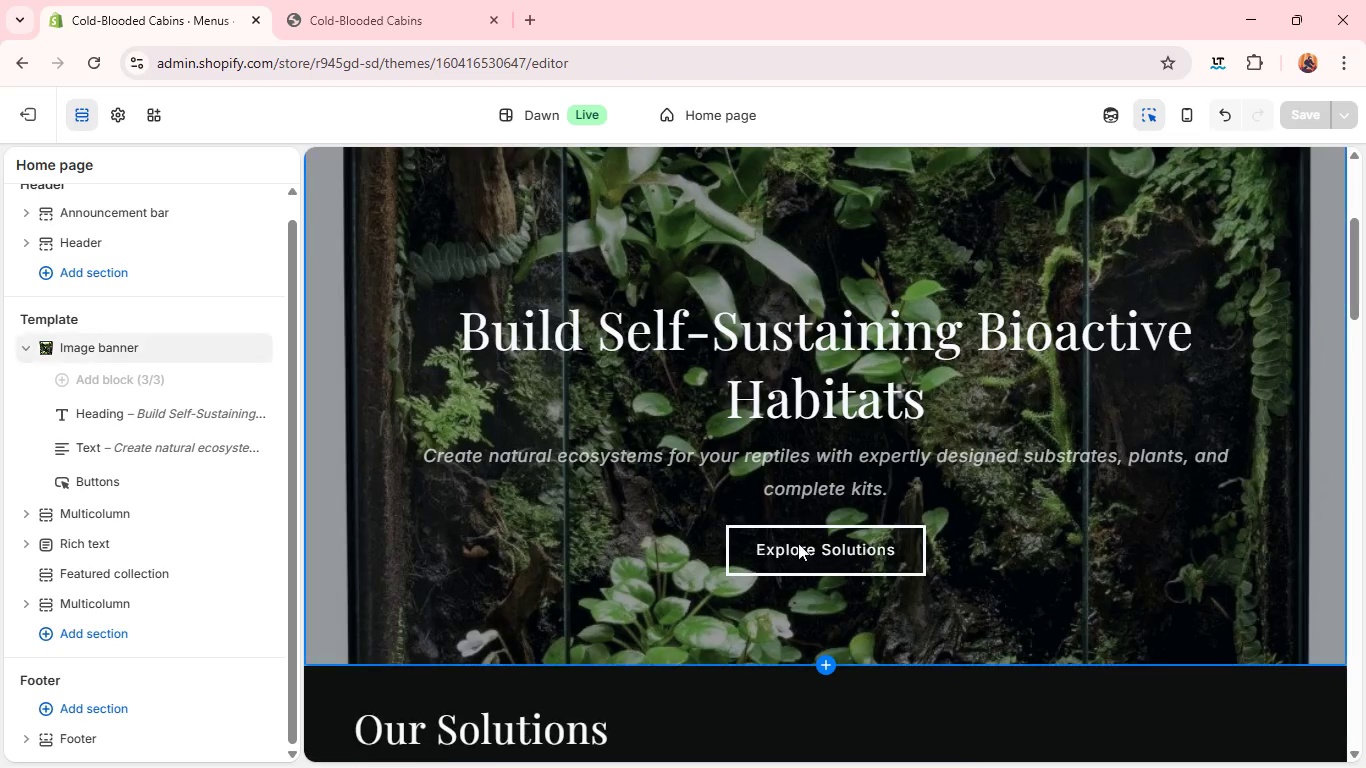 
left_click([800, 542])
 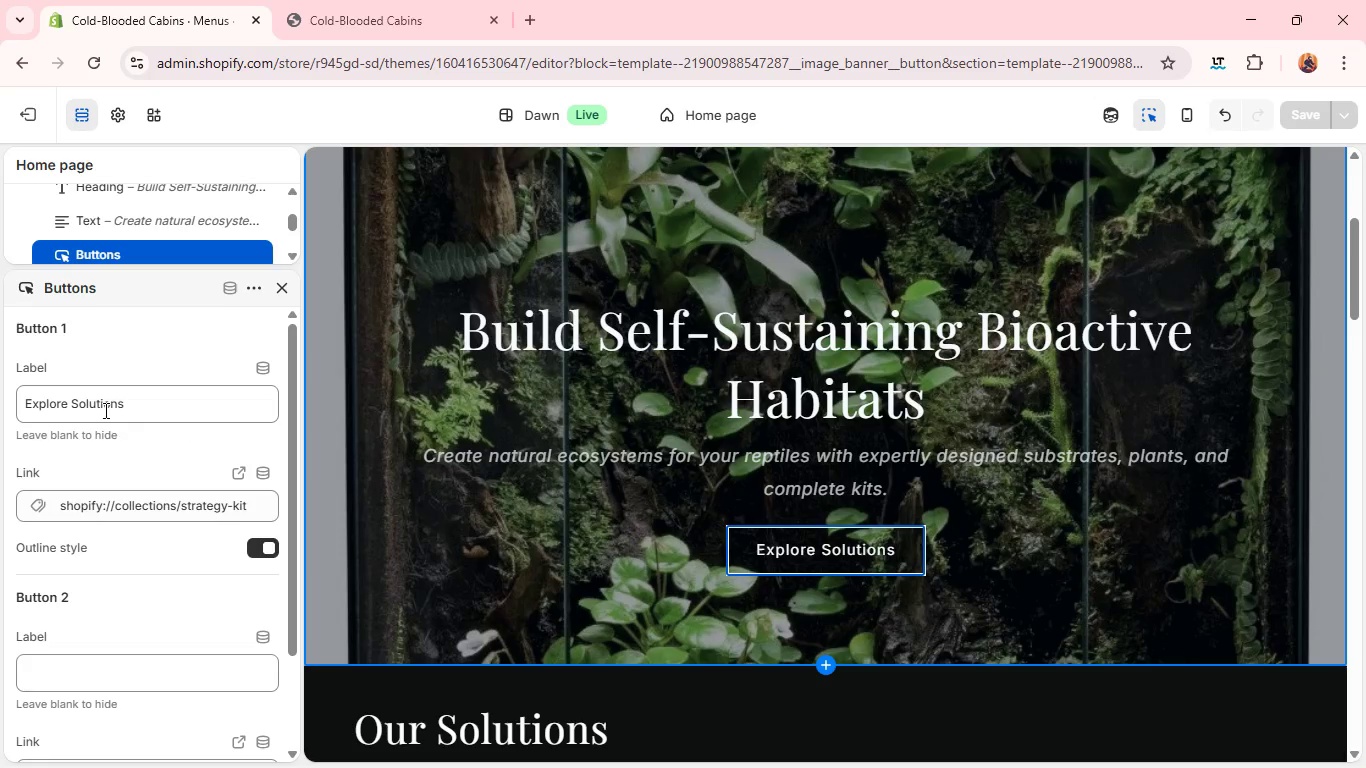 
double_click([104, 410])
 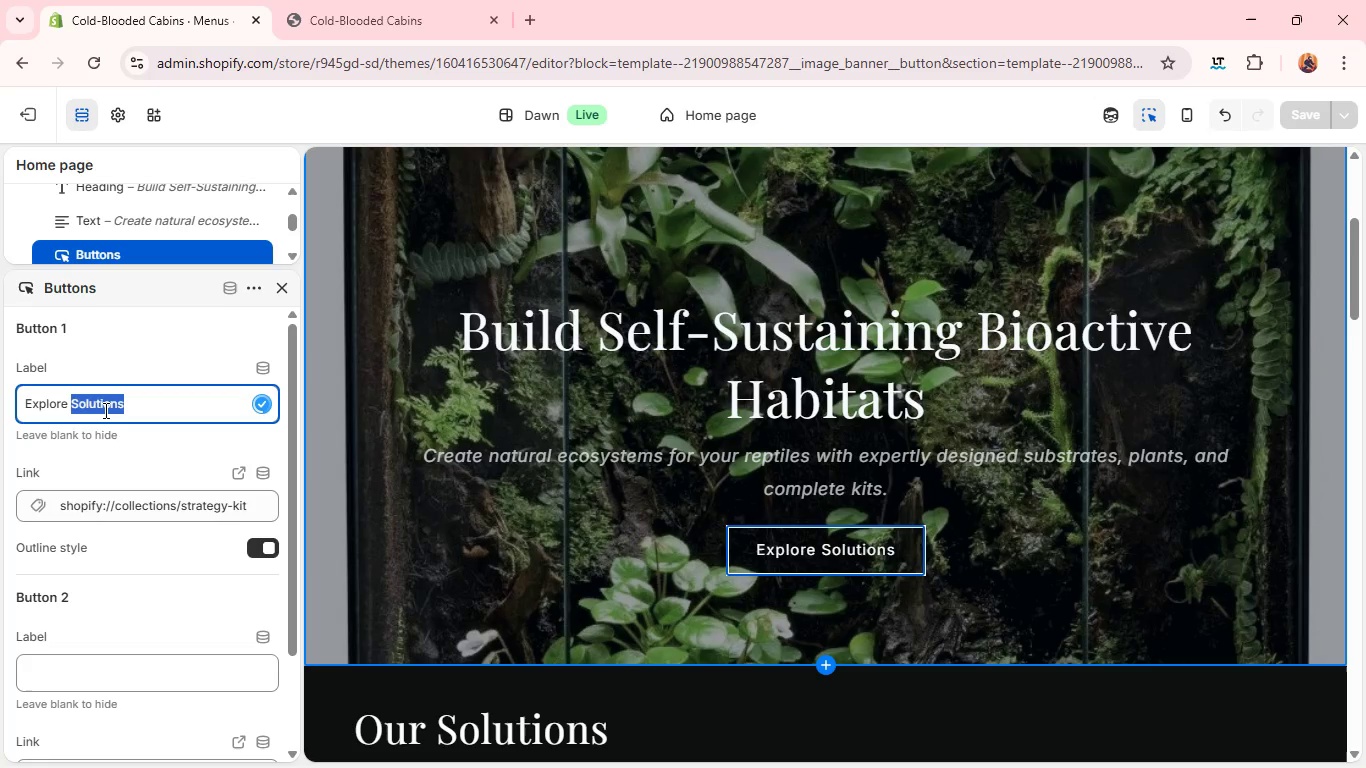 
left_click([104, 410])
 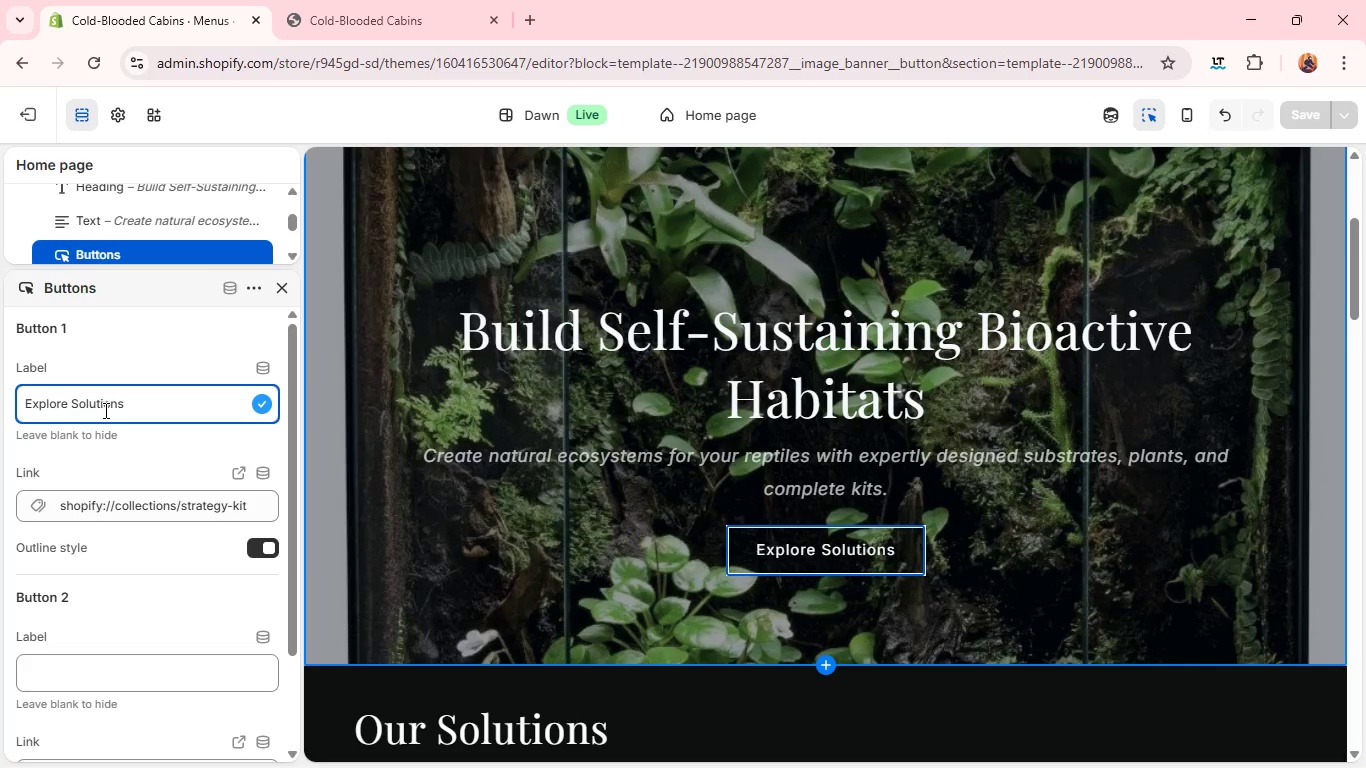 
double_click([104, 410])
 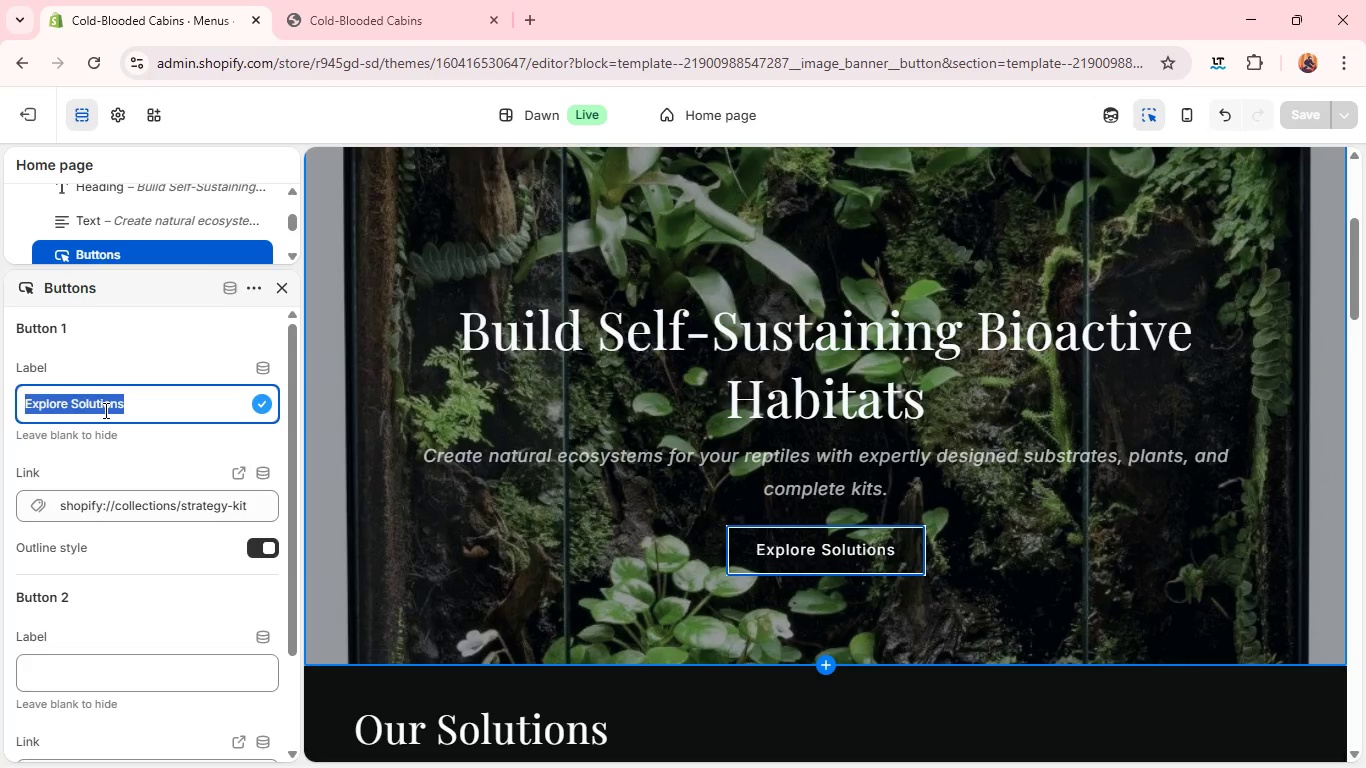 
triple_click([104, 410])
 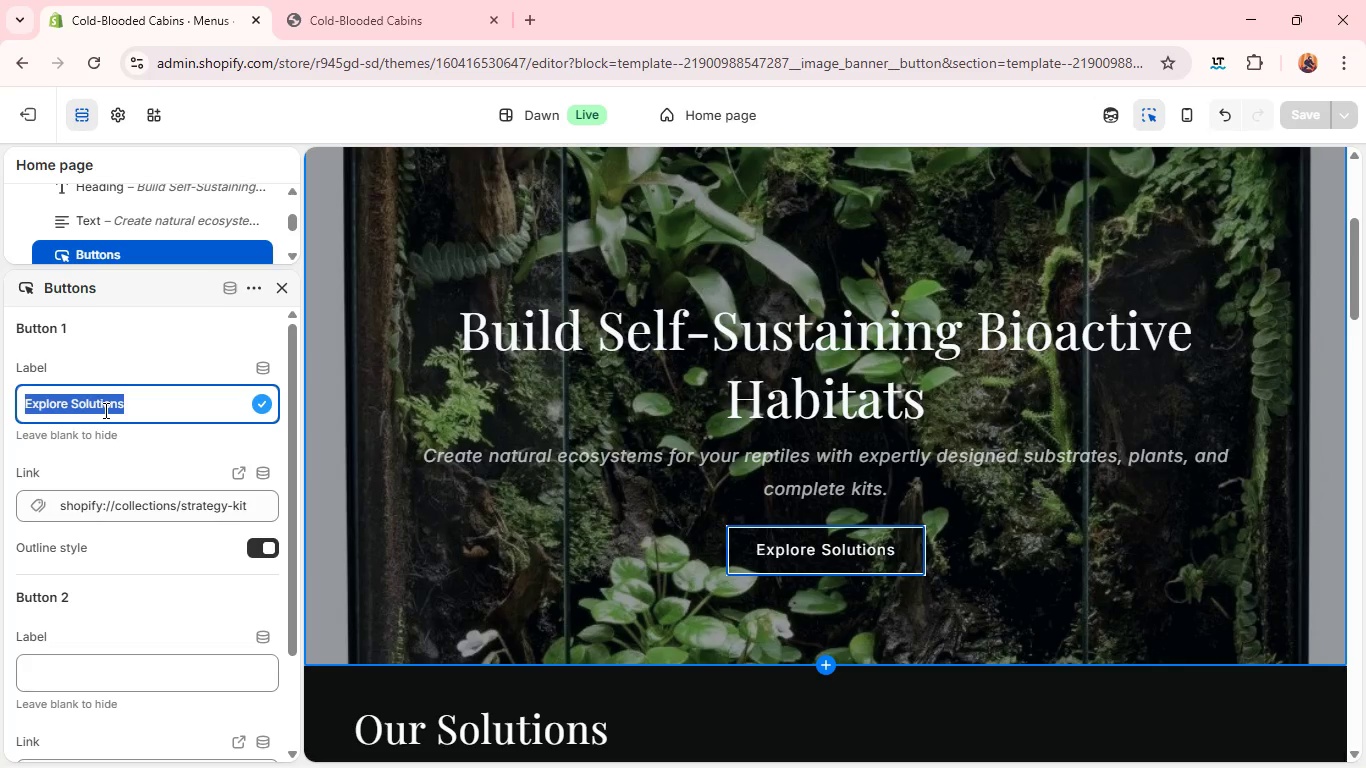 
triple_click([104, 410])
 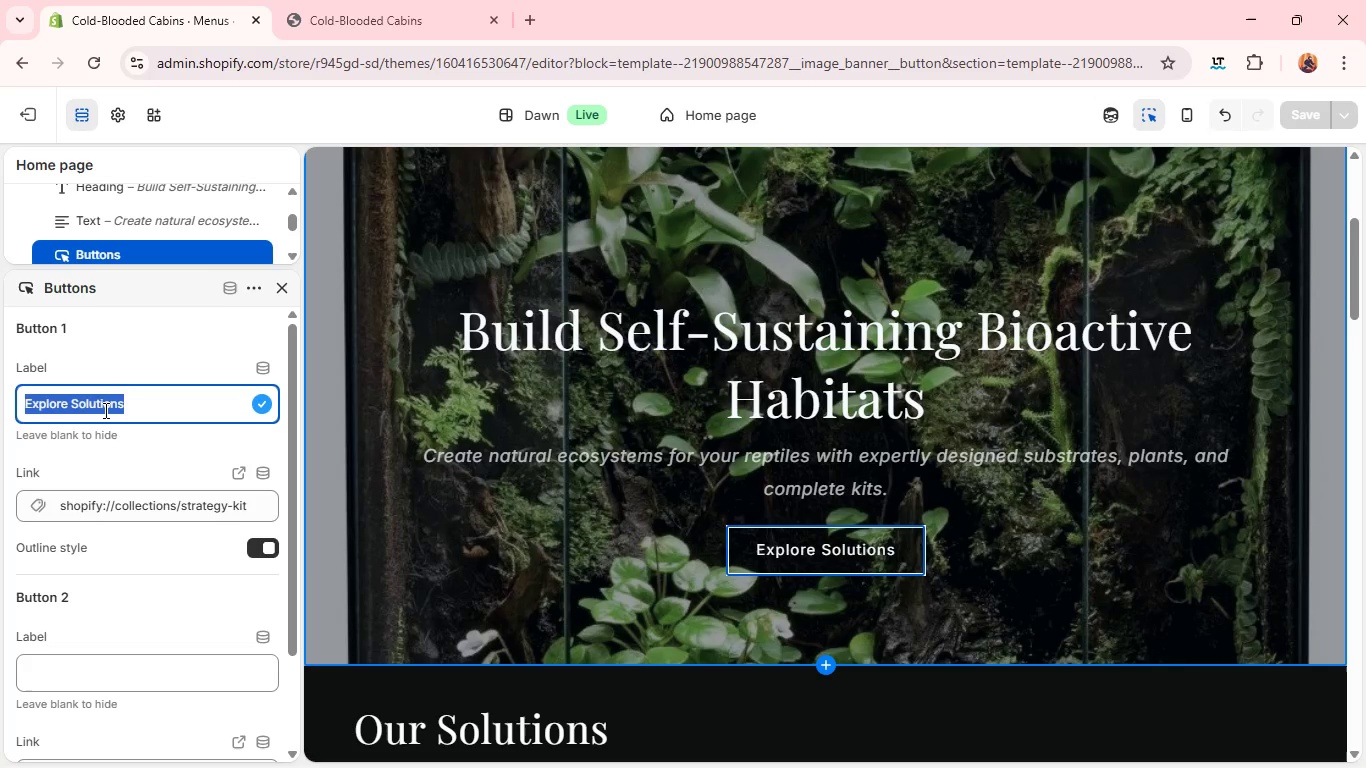 
type(Shop)
 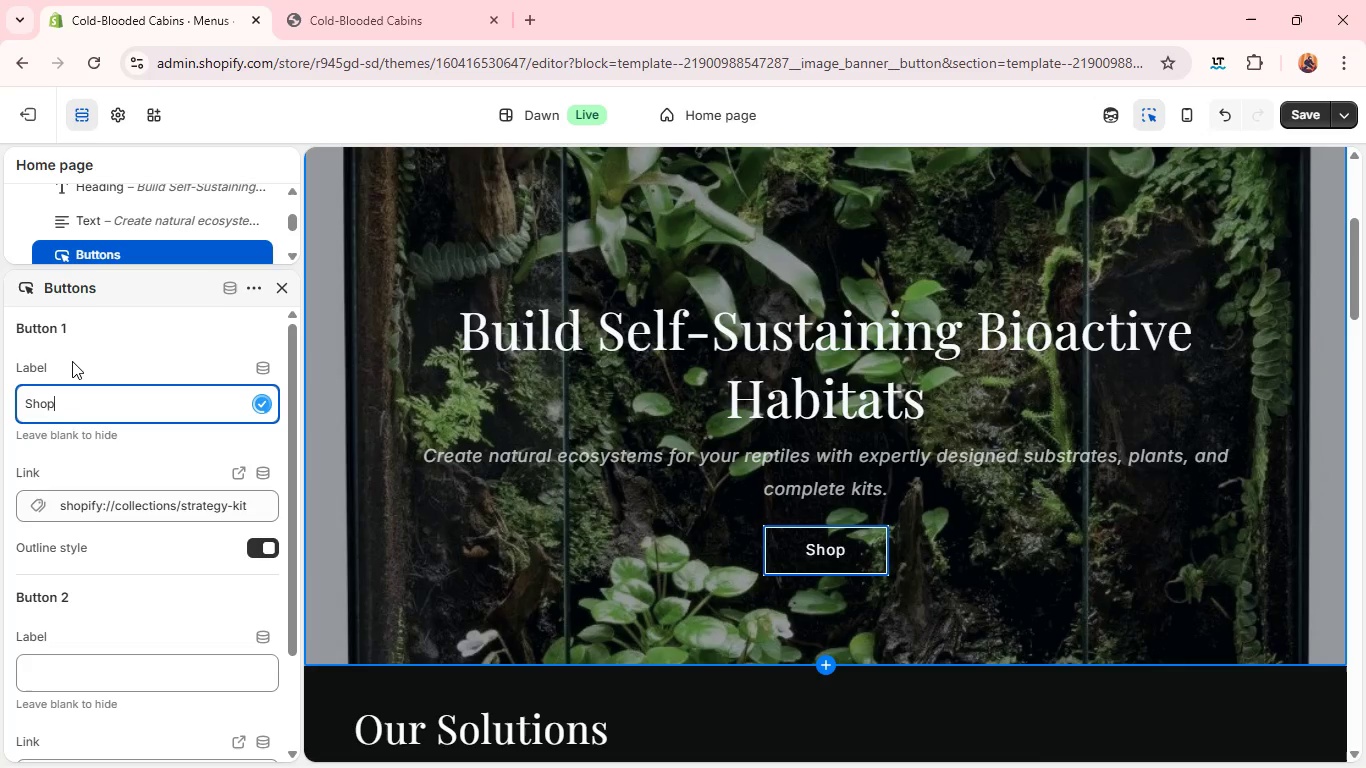 
type( by Biomw)
 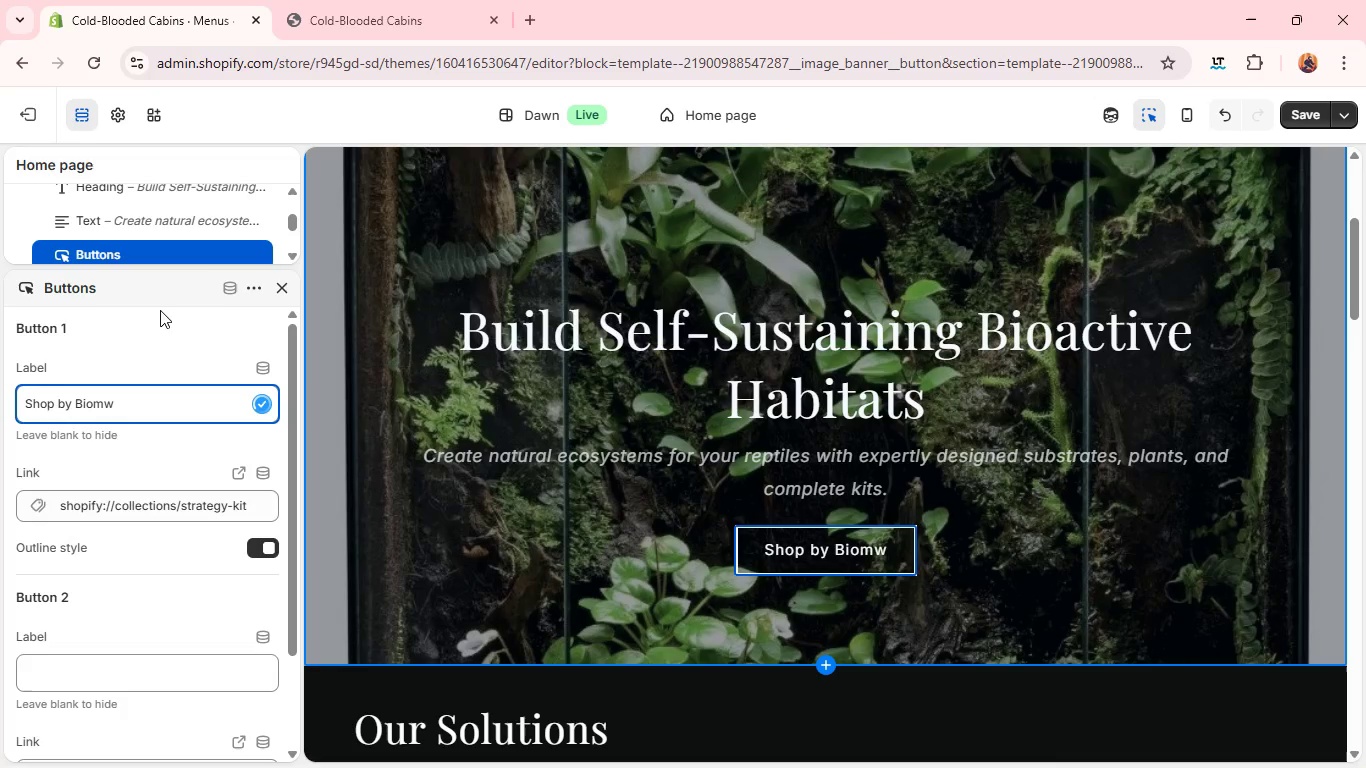 
key(Backspace)
 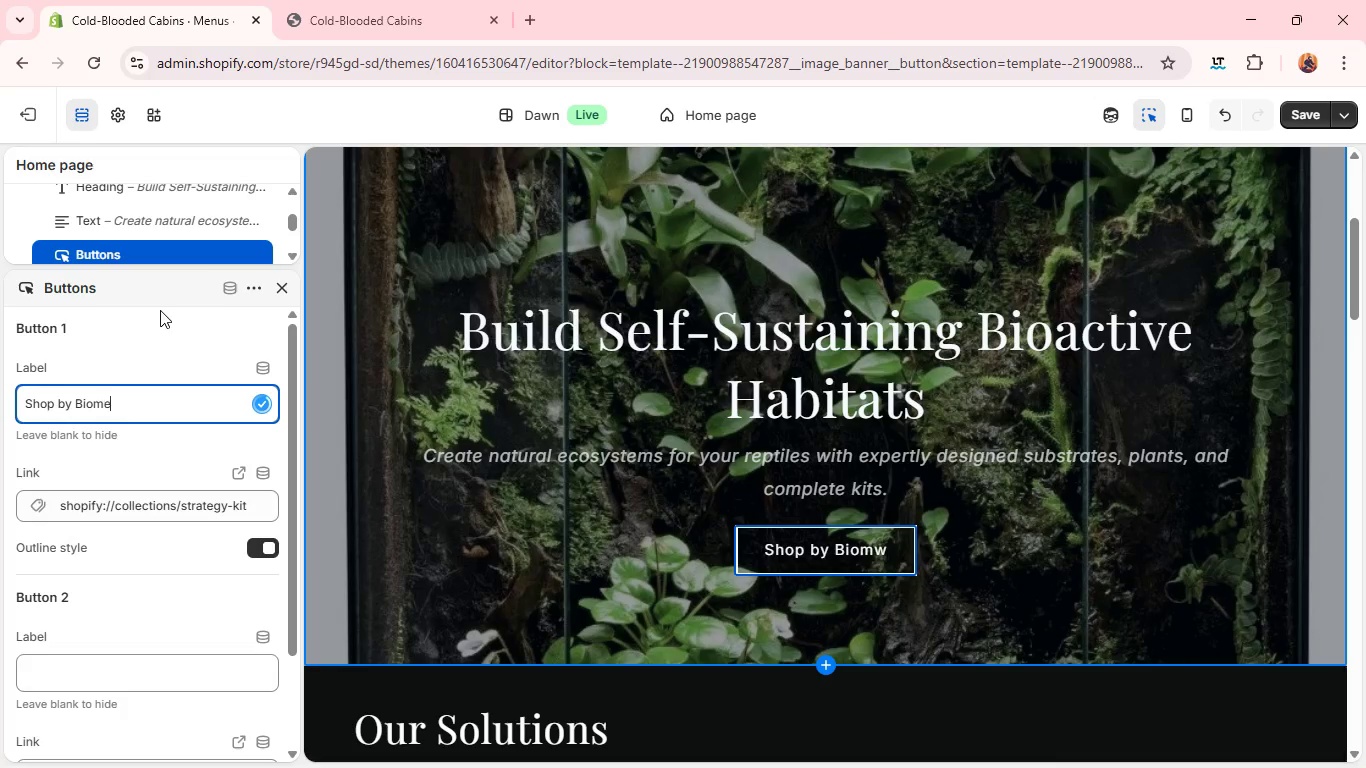 
key(E)
 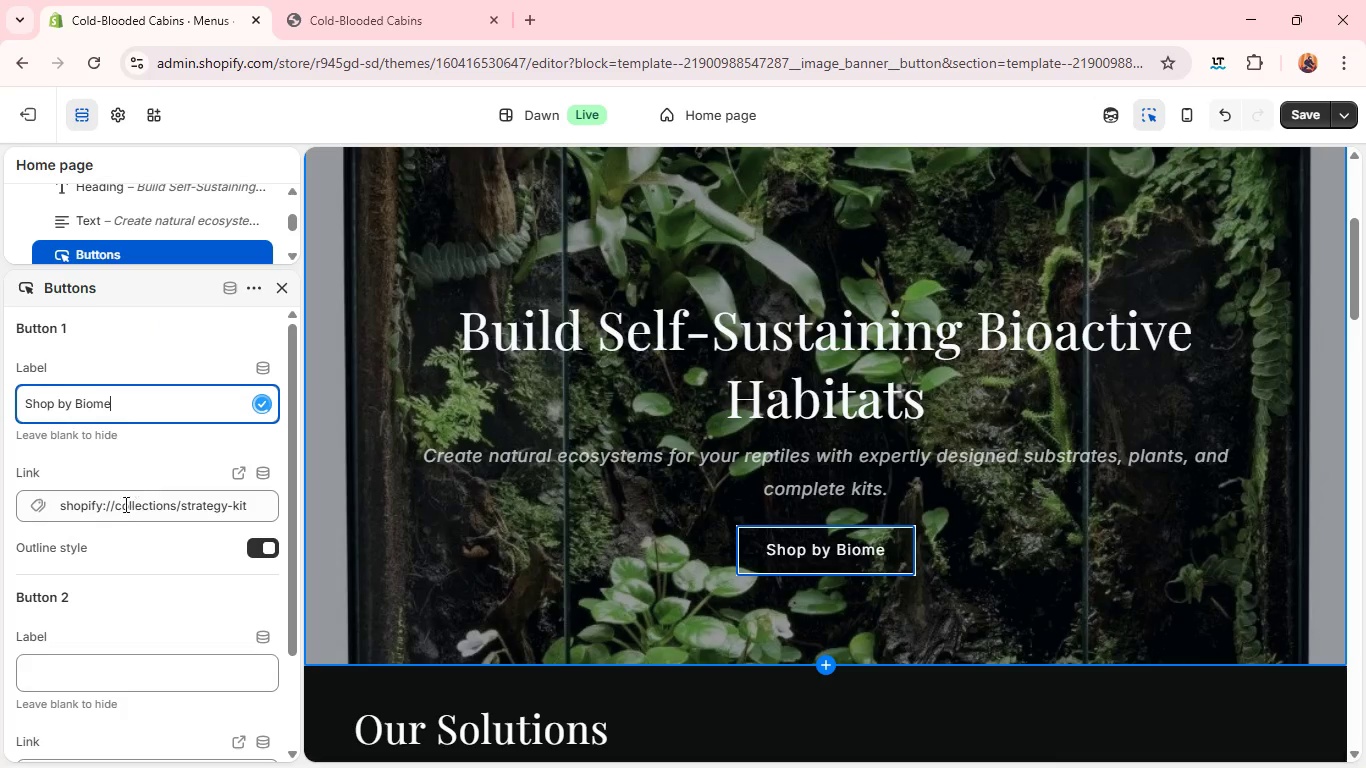 
left_click([121, 509])
 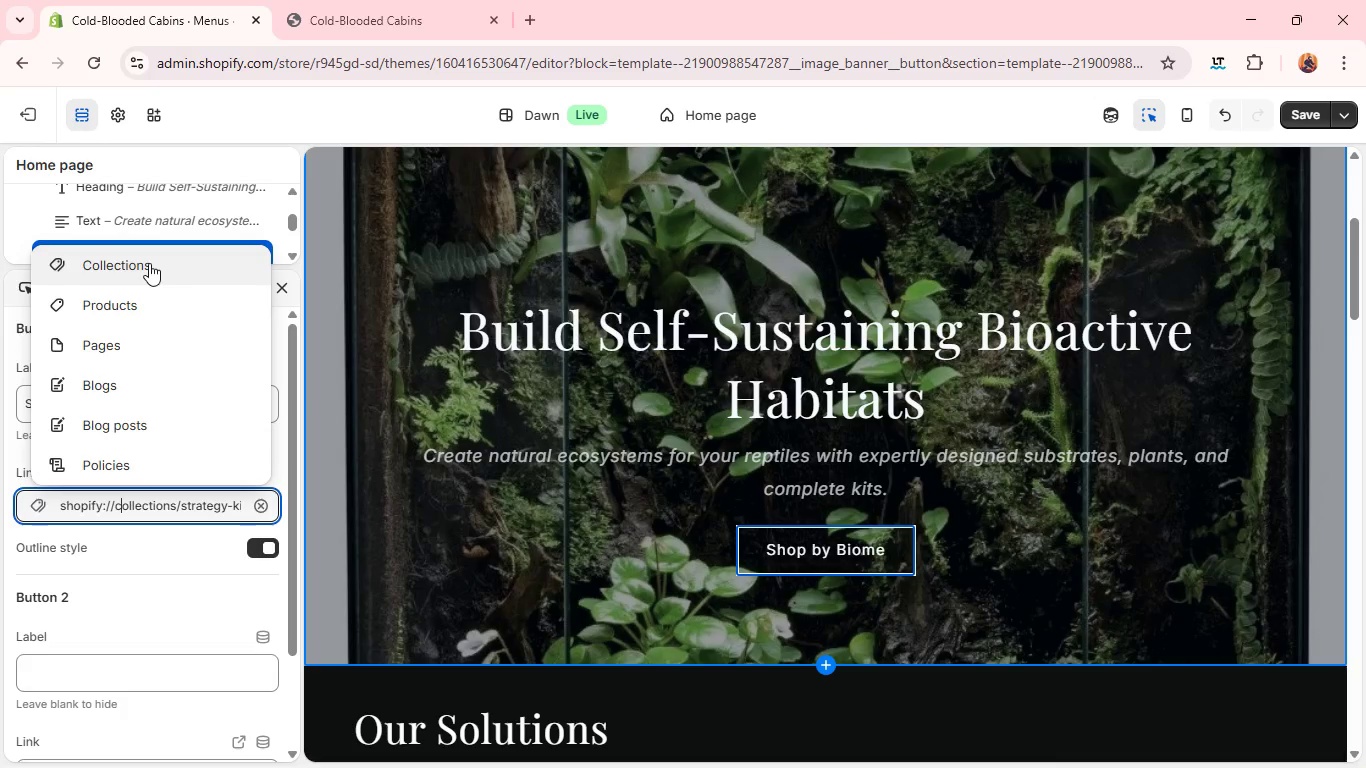 
left_click([150, 263])
 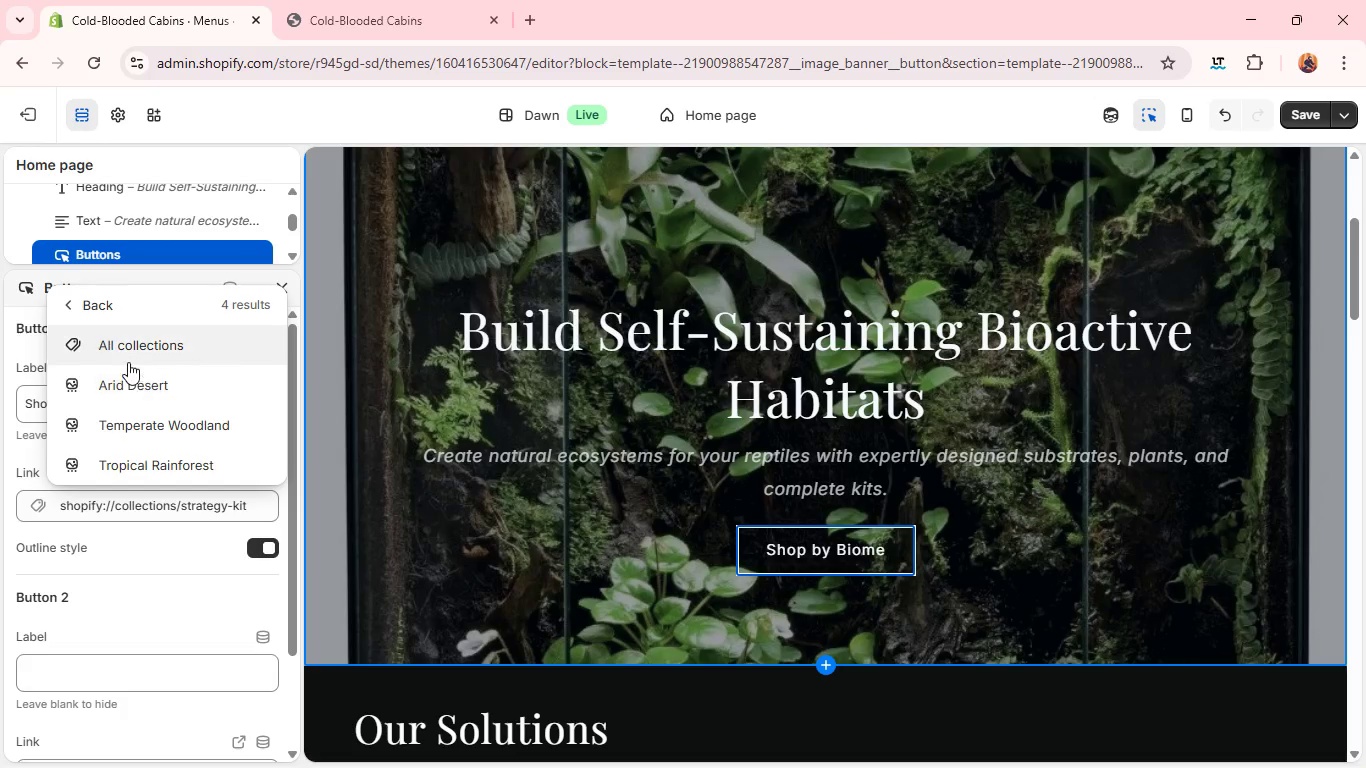 
left_click([132, 350])
 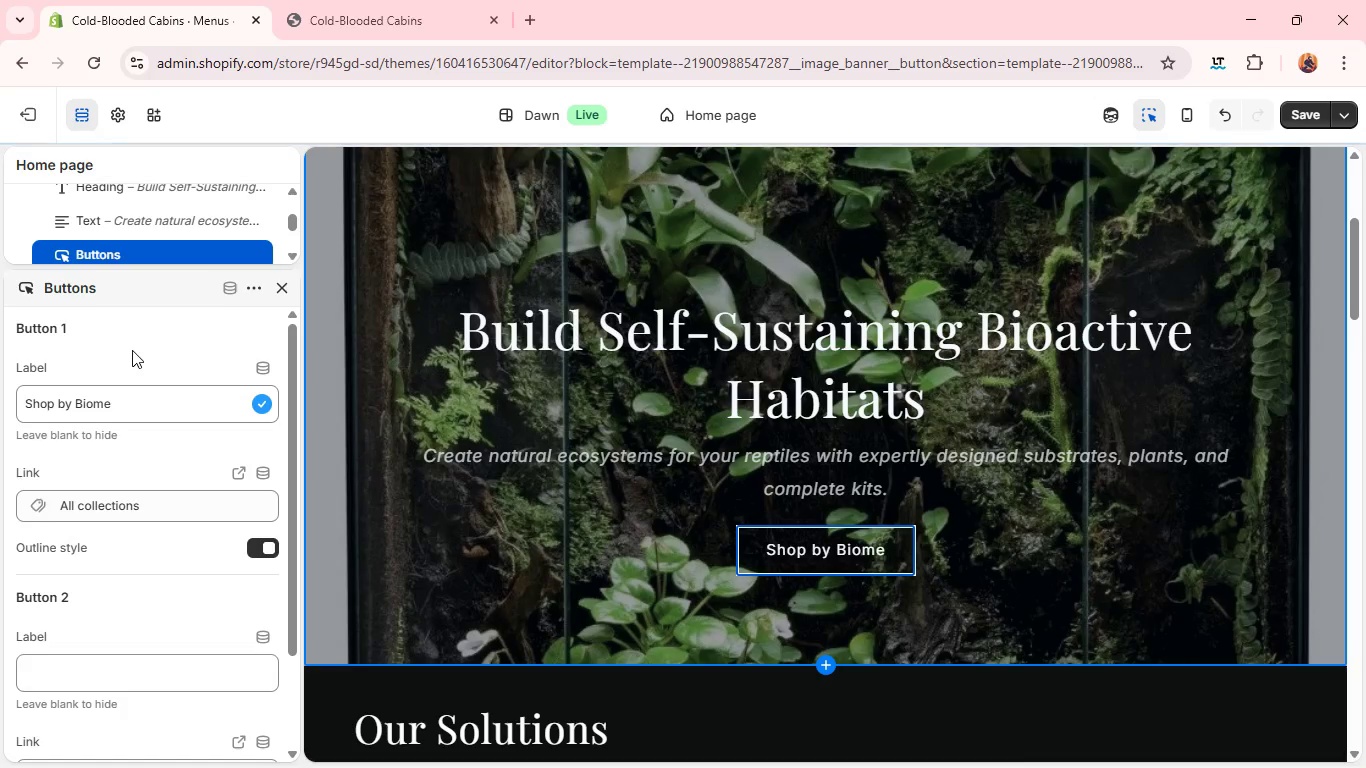 
left_click([132, 350])
 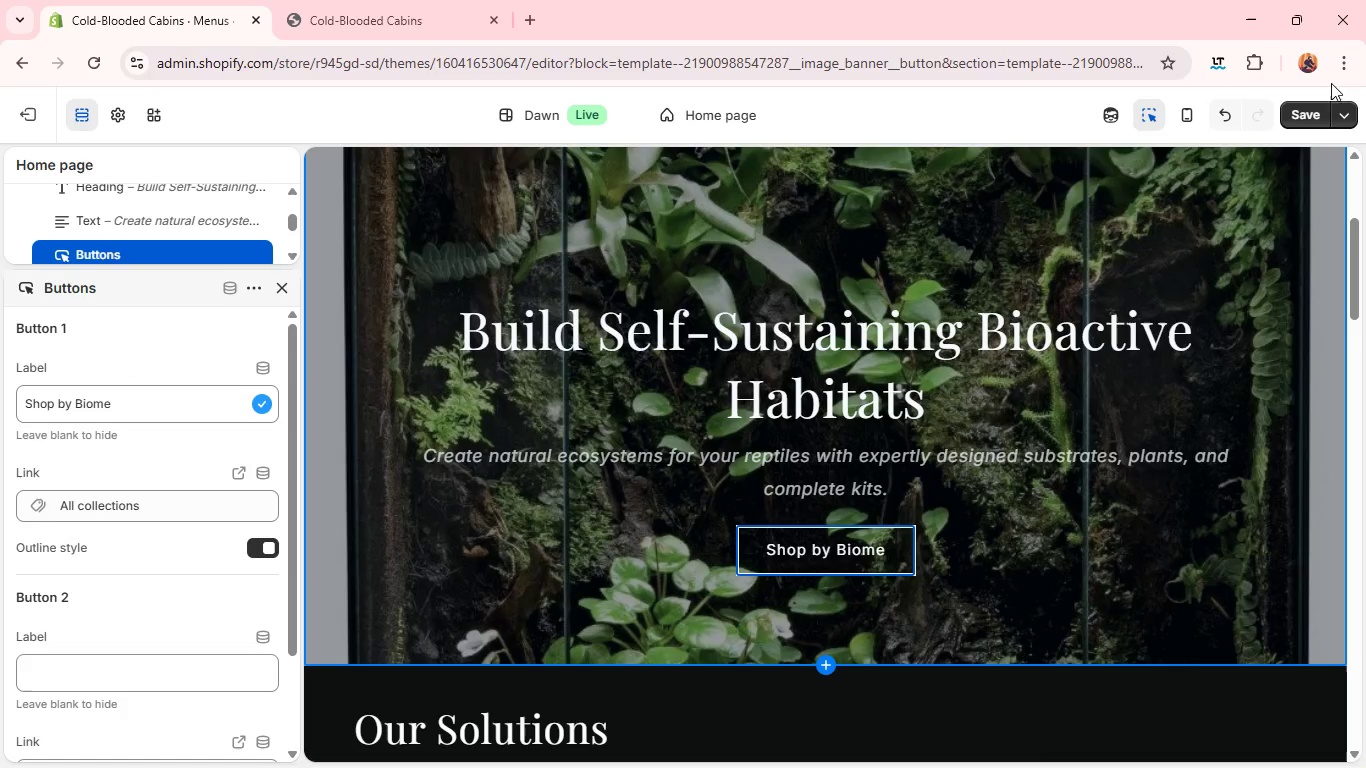 
left_click([1305, 124])
 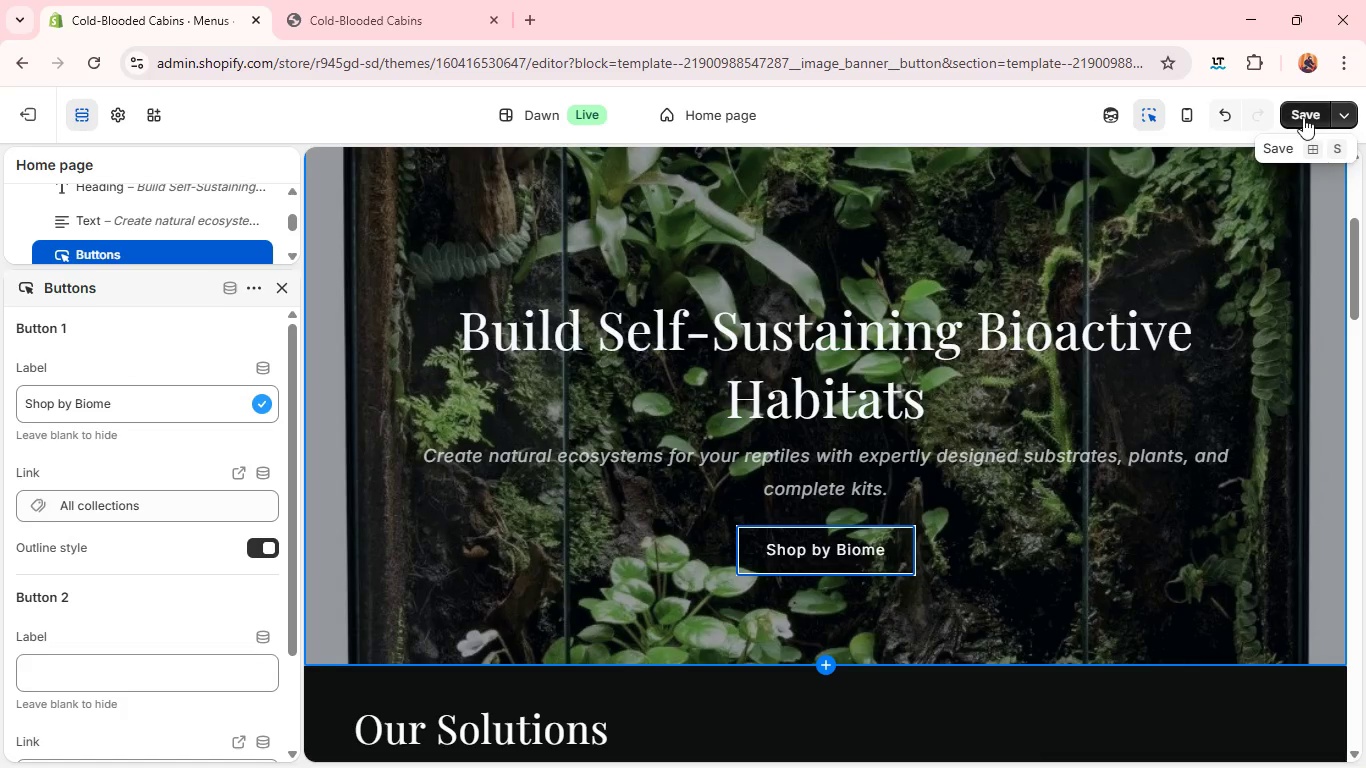 
left_click([1302, 112])
 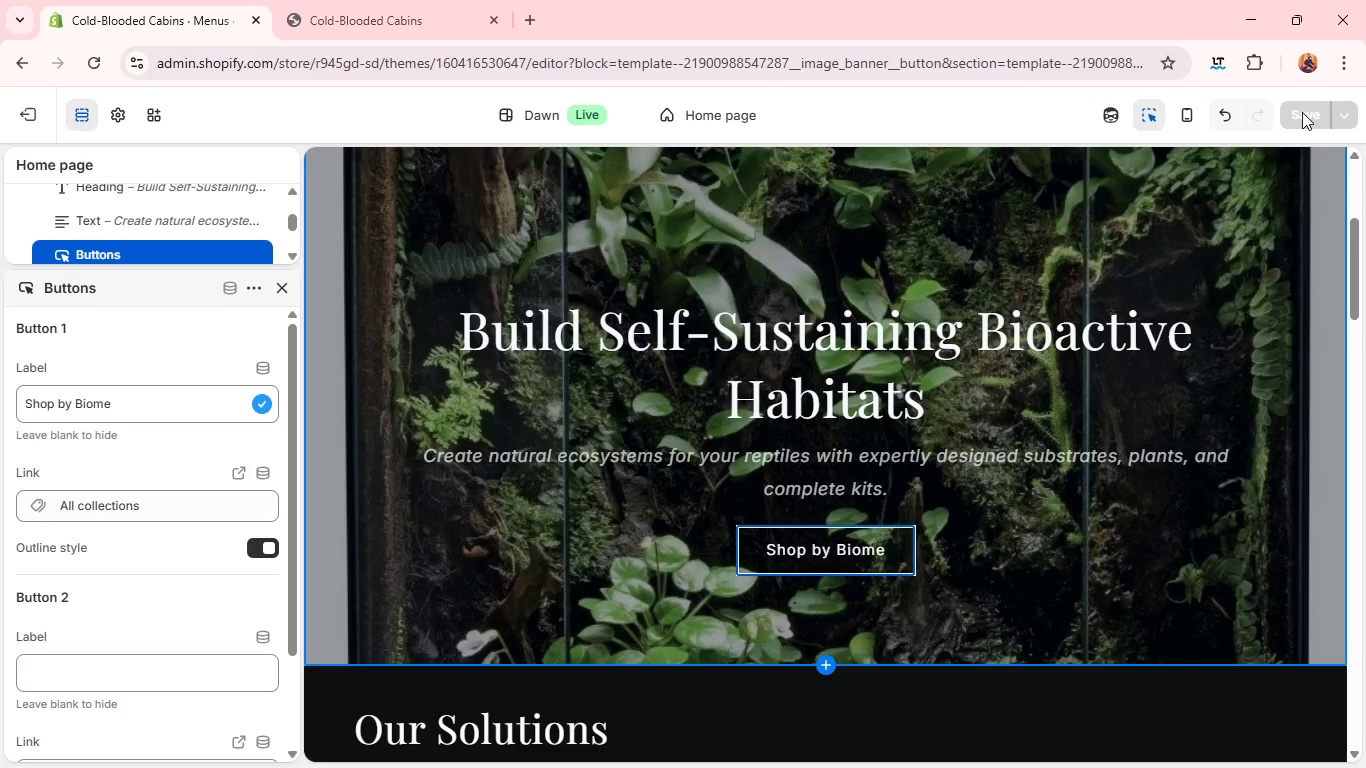 
wait(23.7)
 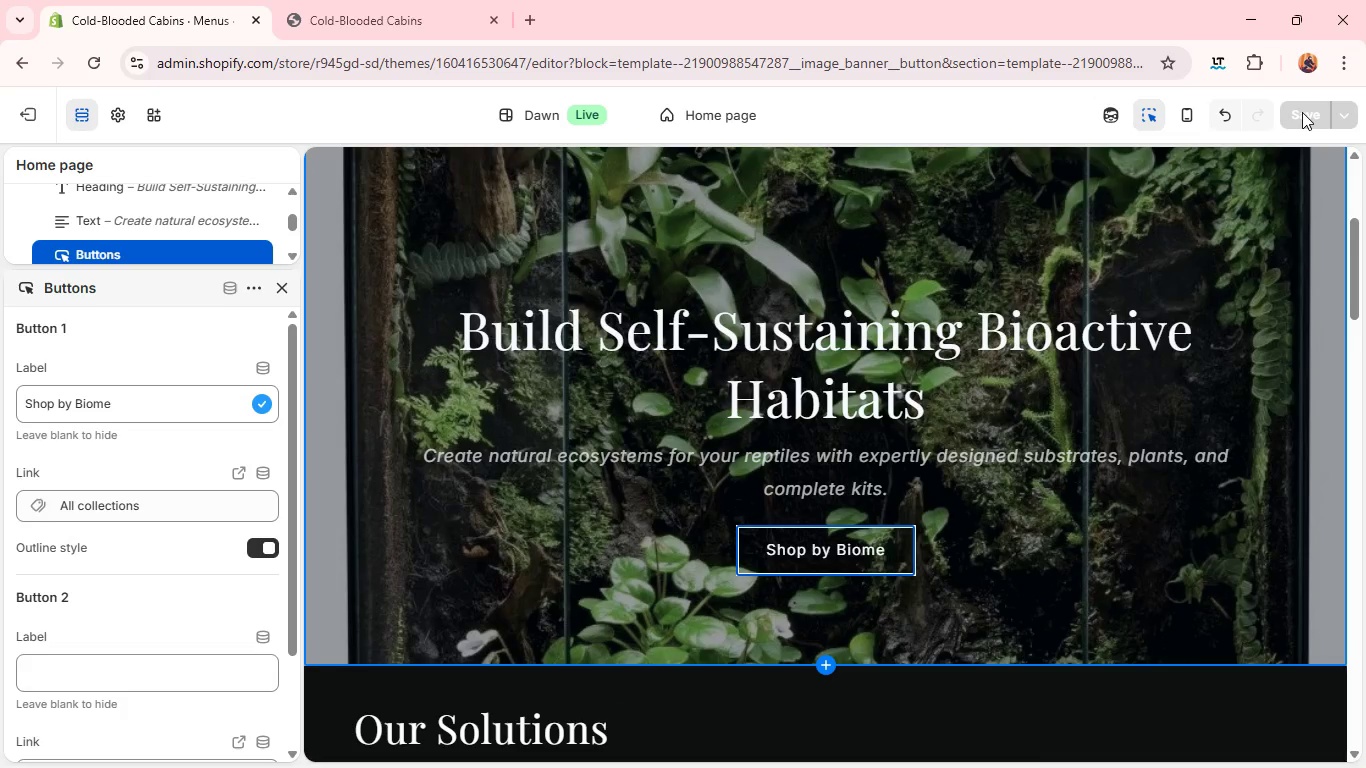 
left_click([280, 283])
 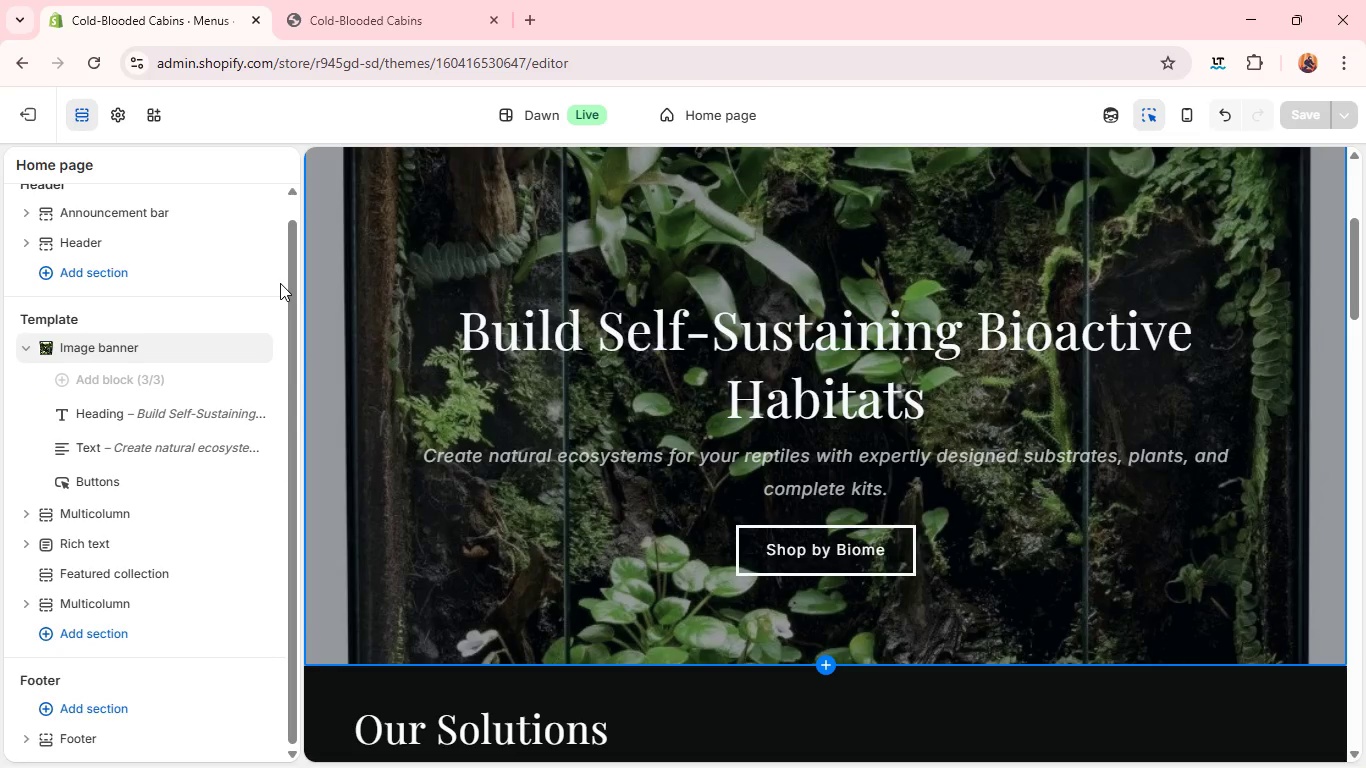 
wait(6.98)
 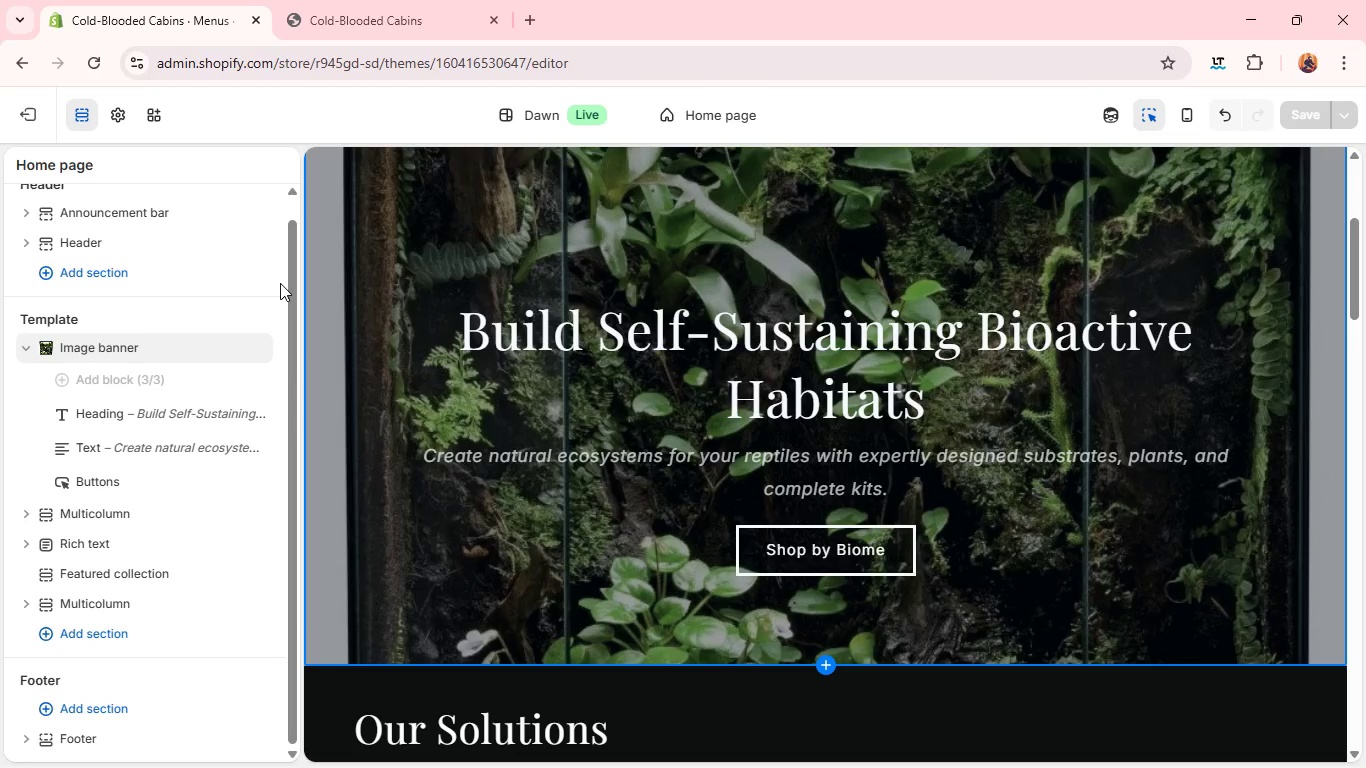 
mouse_move([125, 563])
 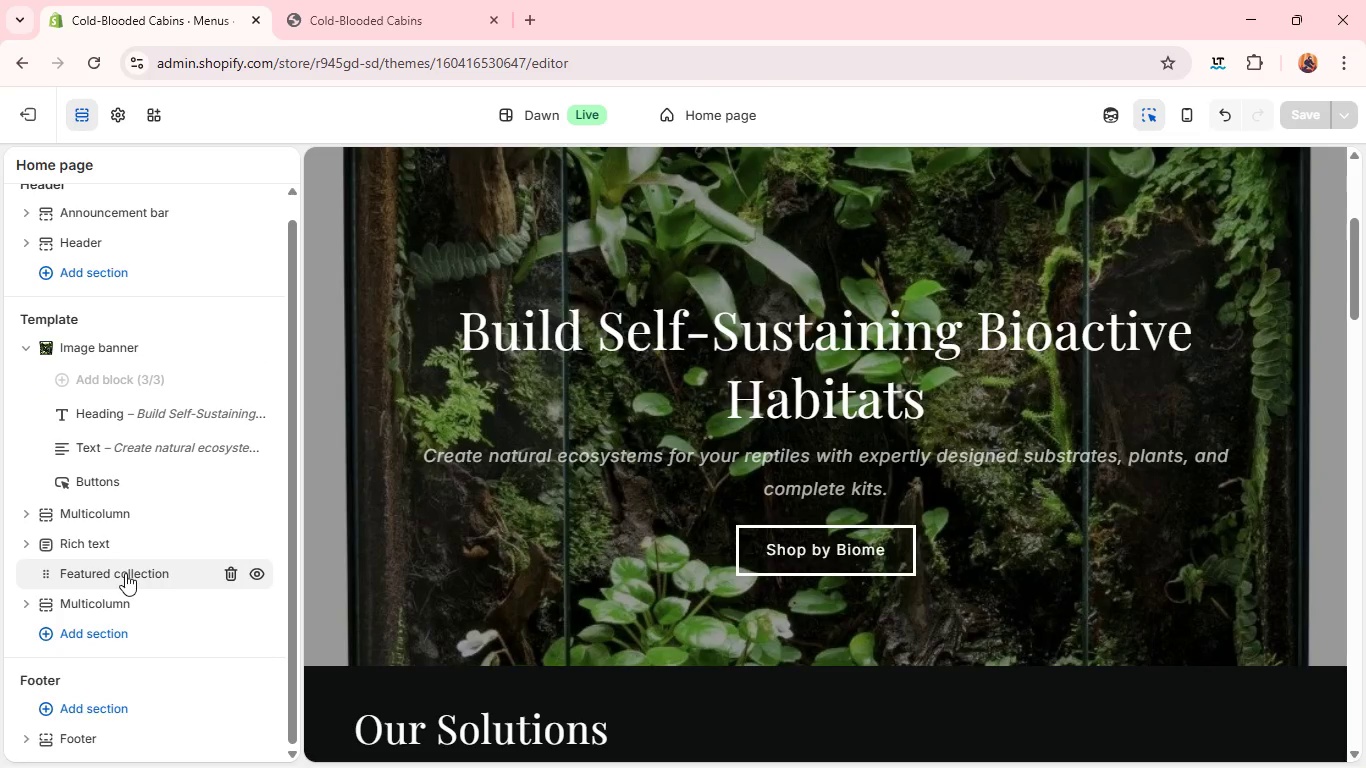 
left_click([125, 573])
 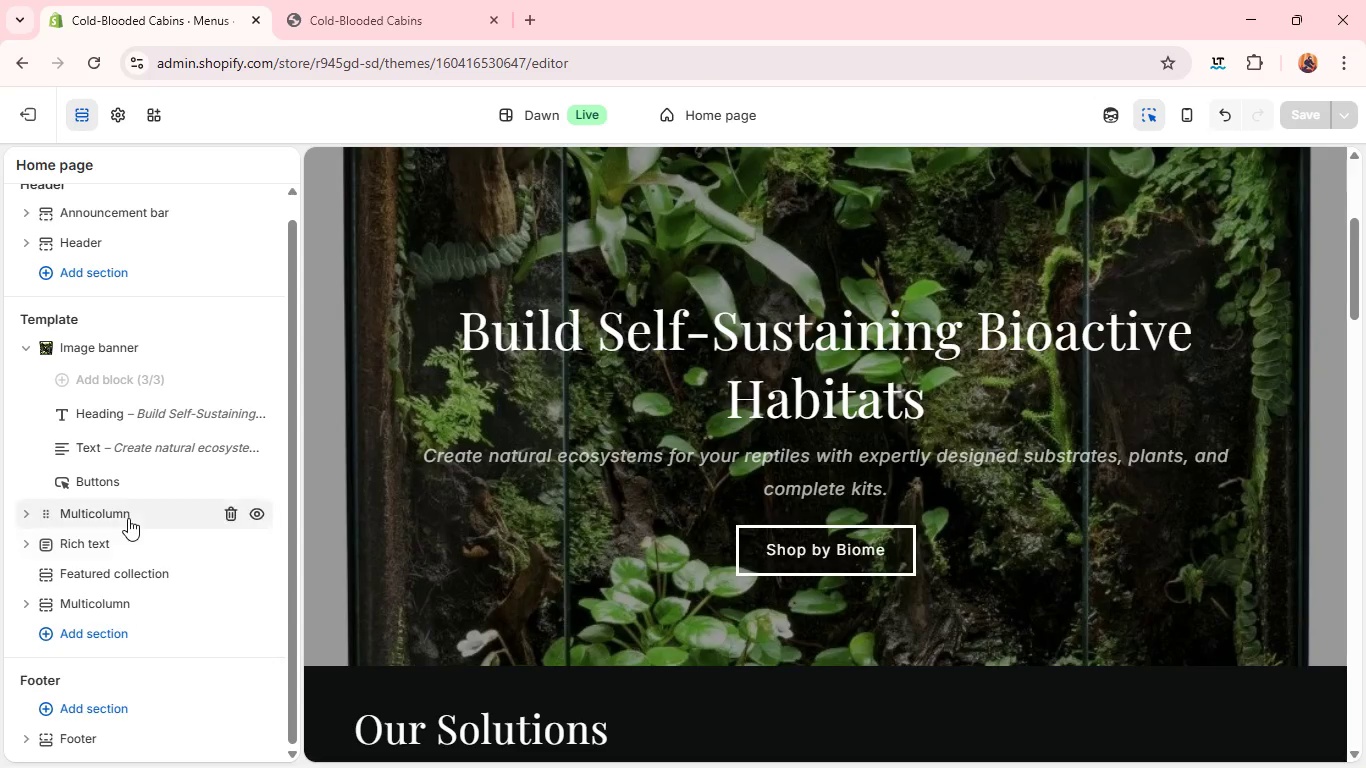 
wait(5.56)
 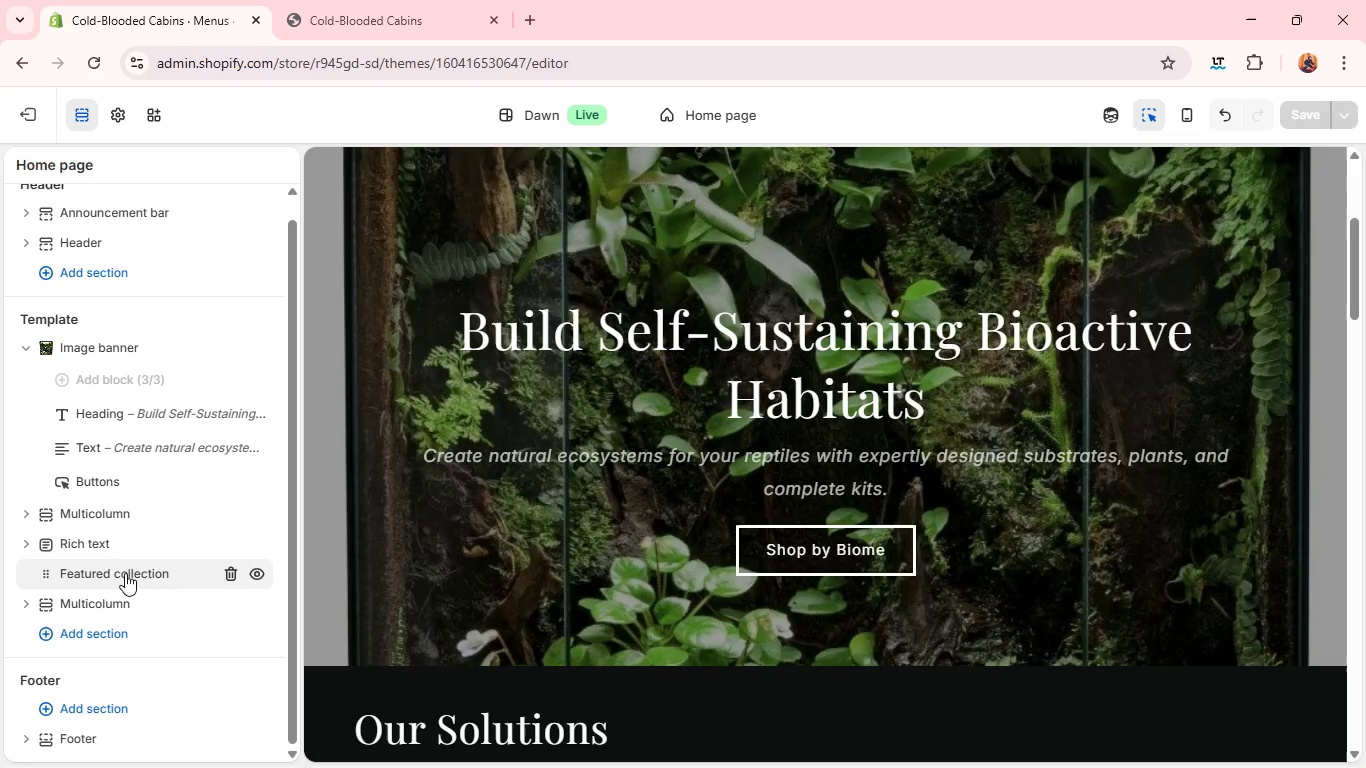 
left_click([226, 507])
 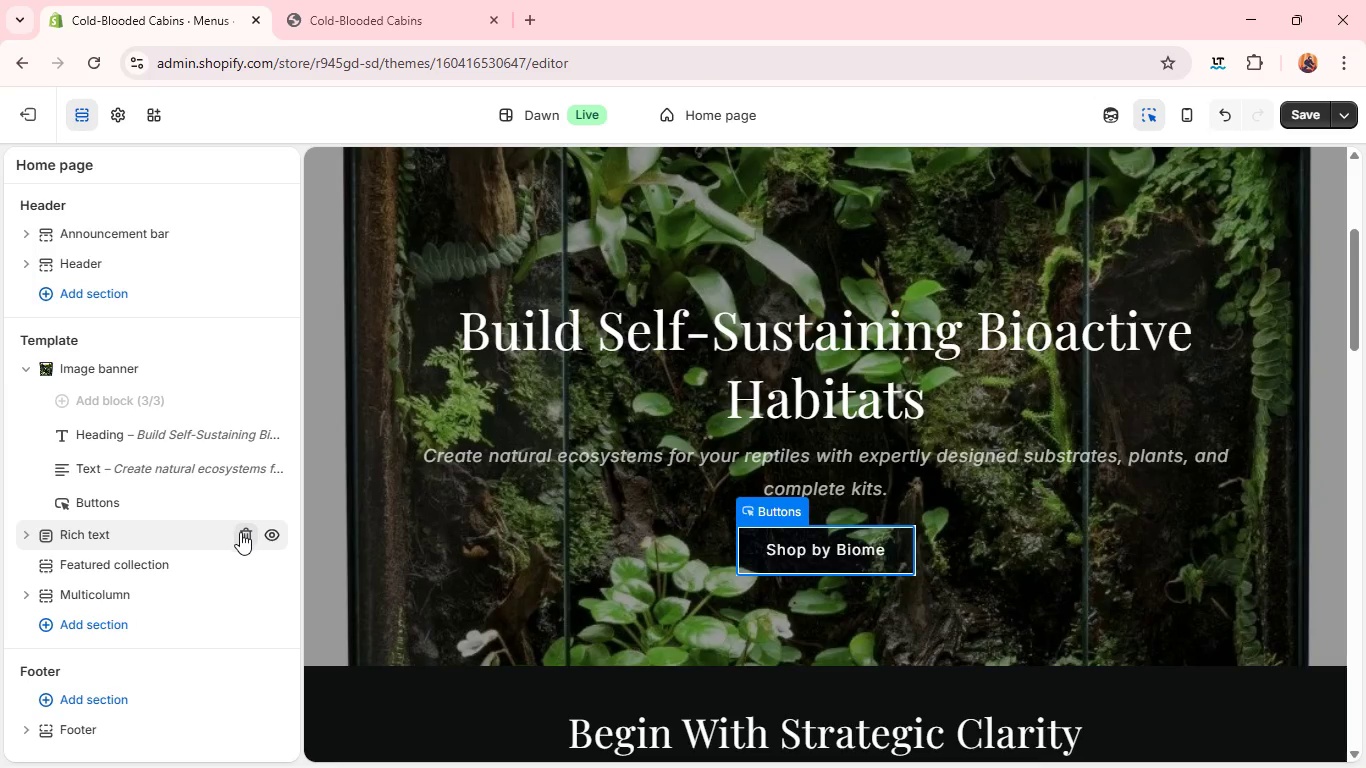 
left_click([240, 532])
 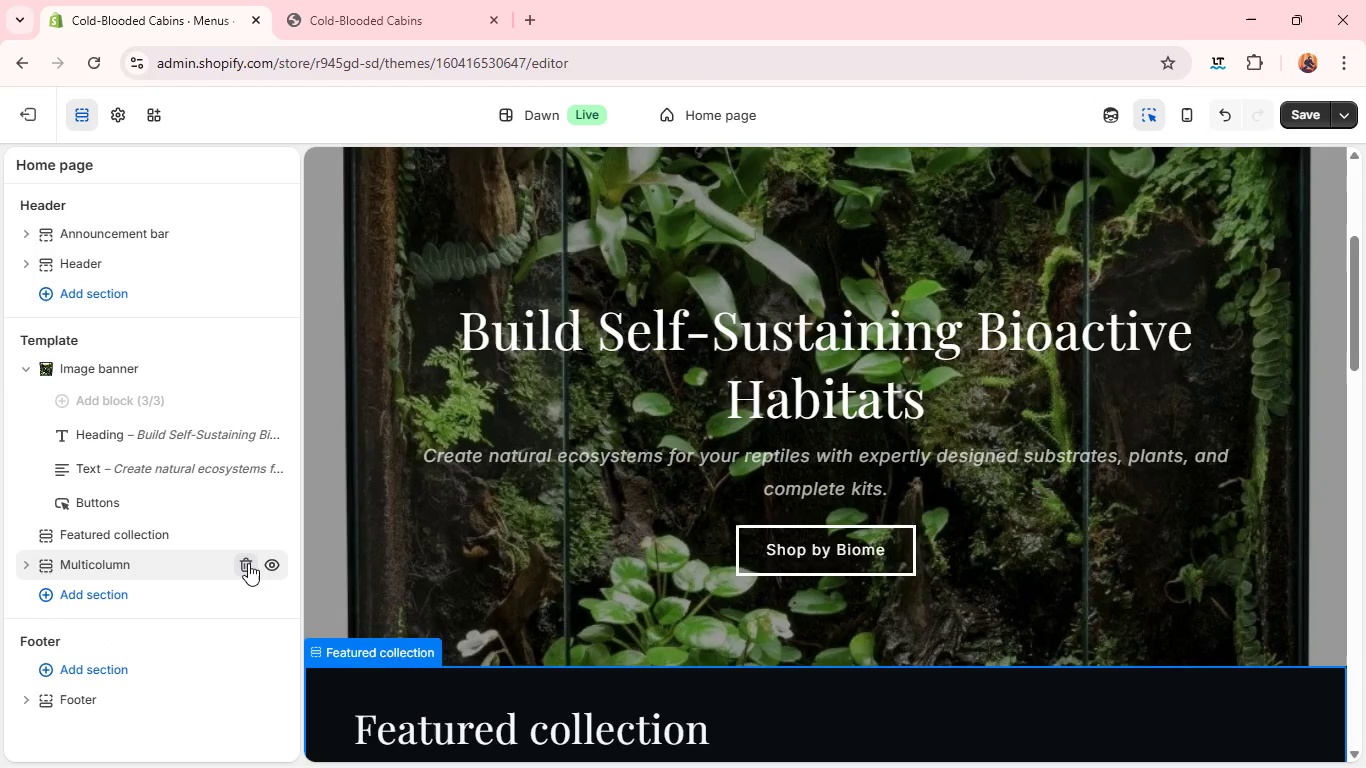 
left_click([248, 563])
 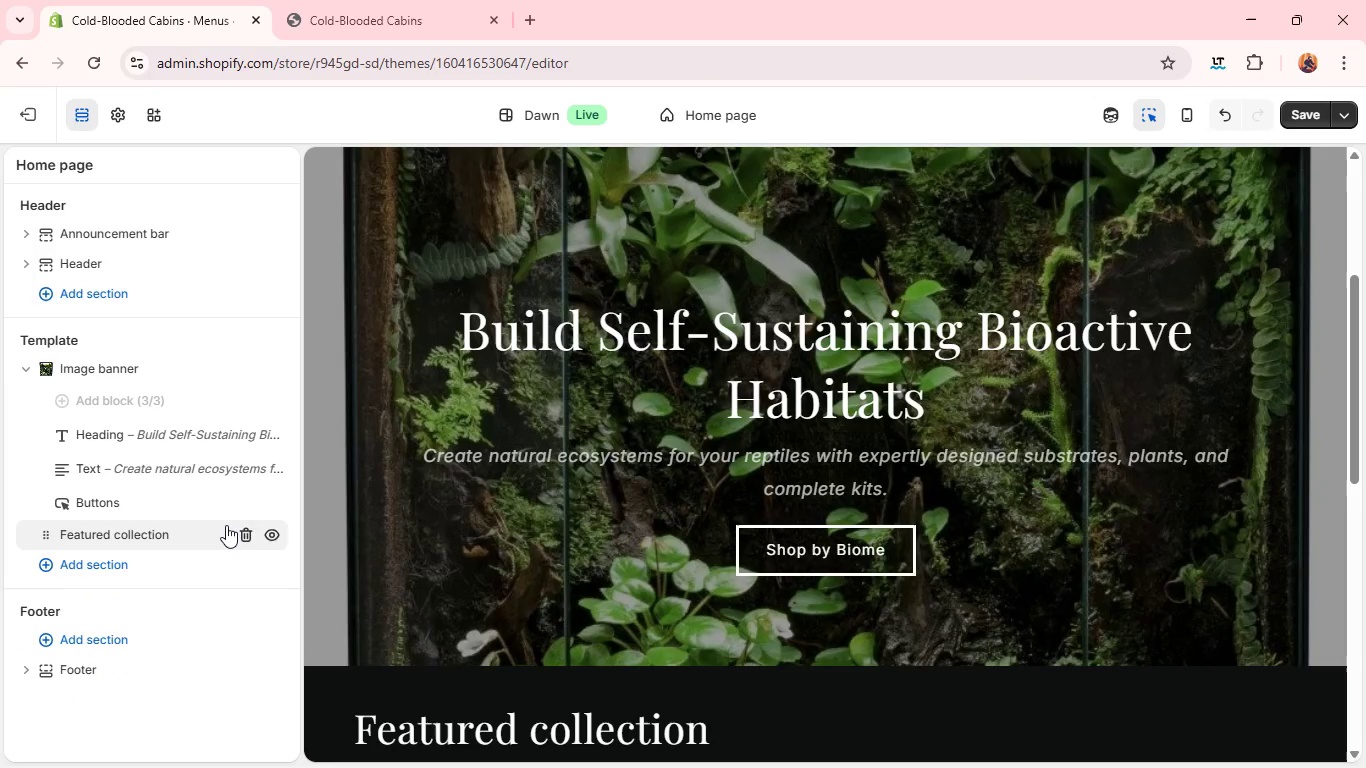 
left_click([226, 525])
 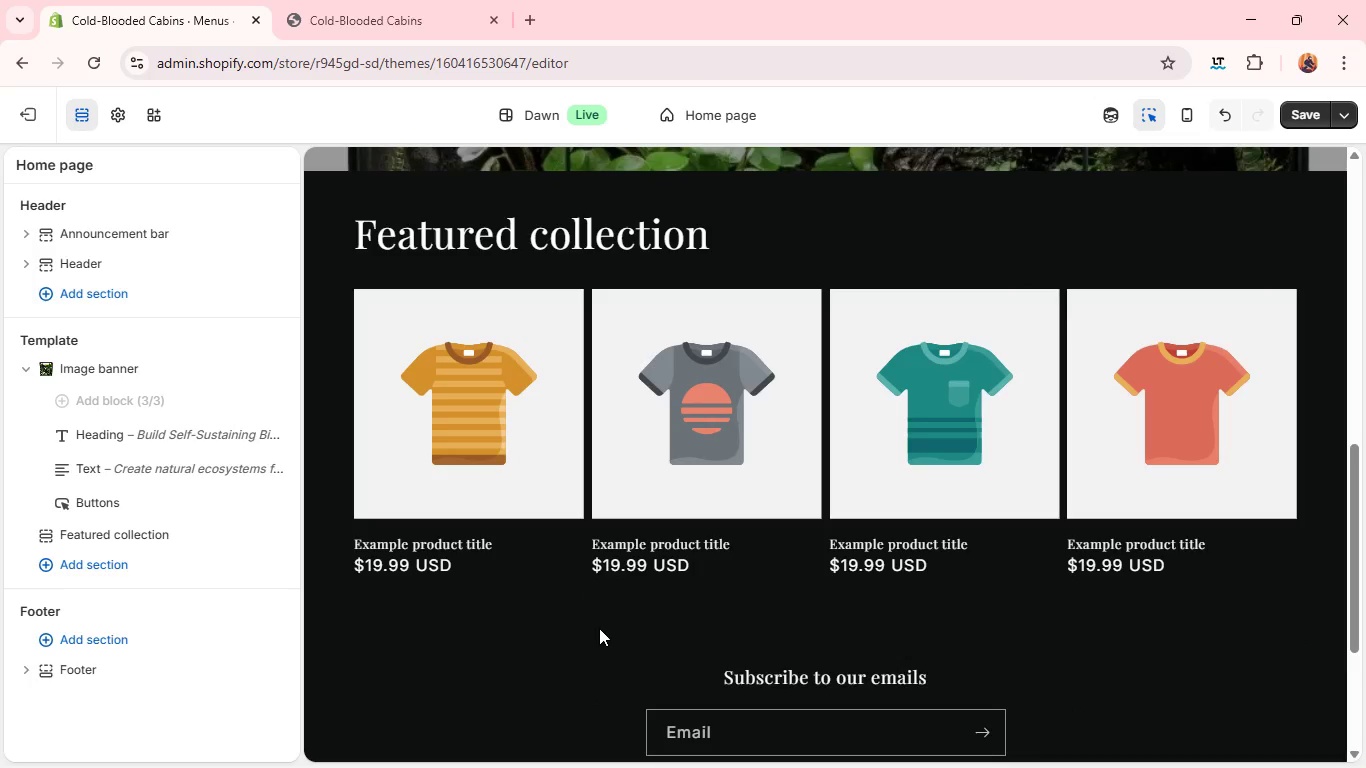 
wait(21.97)
 